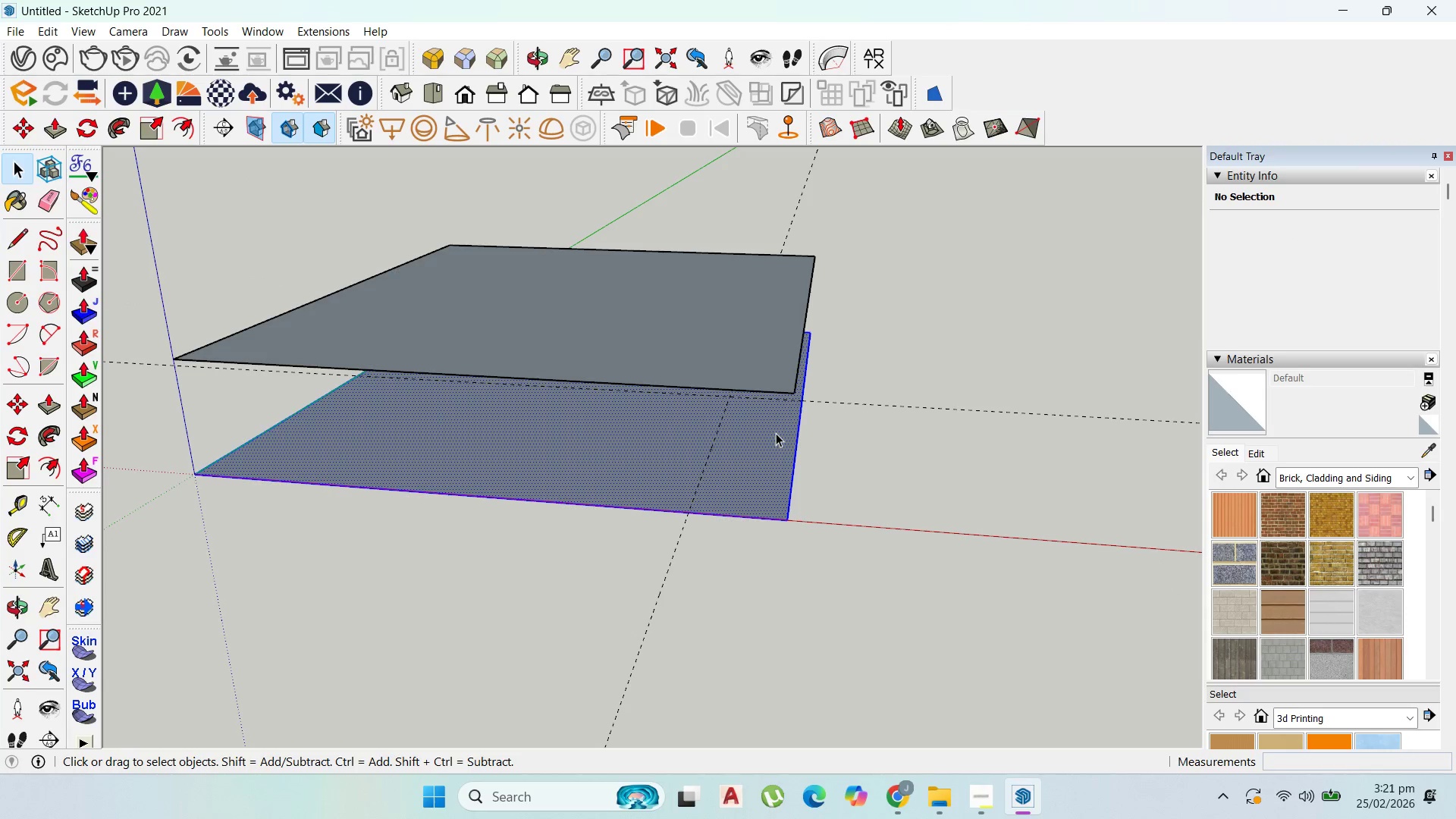 
triple_click([776, 433])
 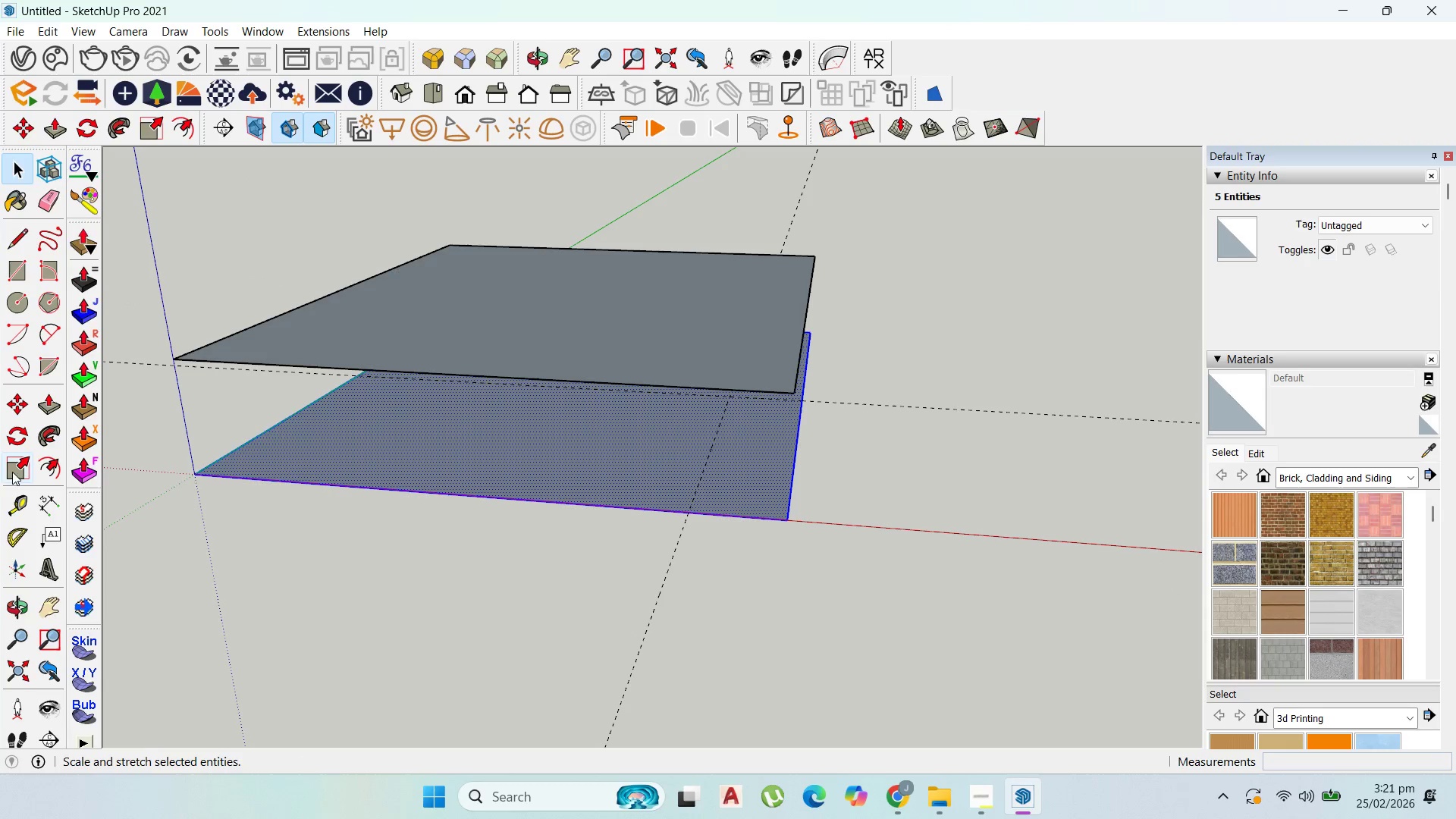 
left_click_drag(start_coordinate=[17, 494], to_coordinate=[25, 495])
 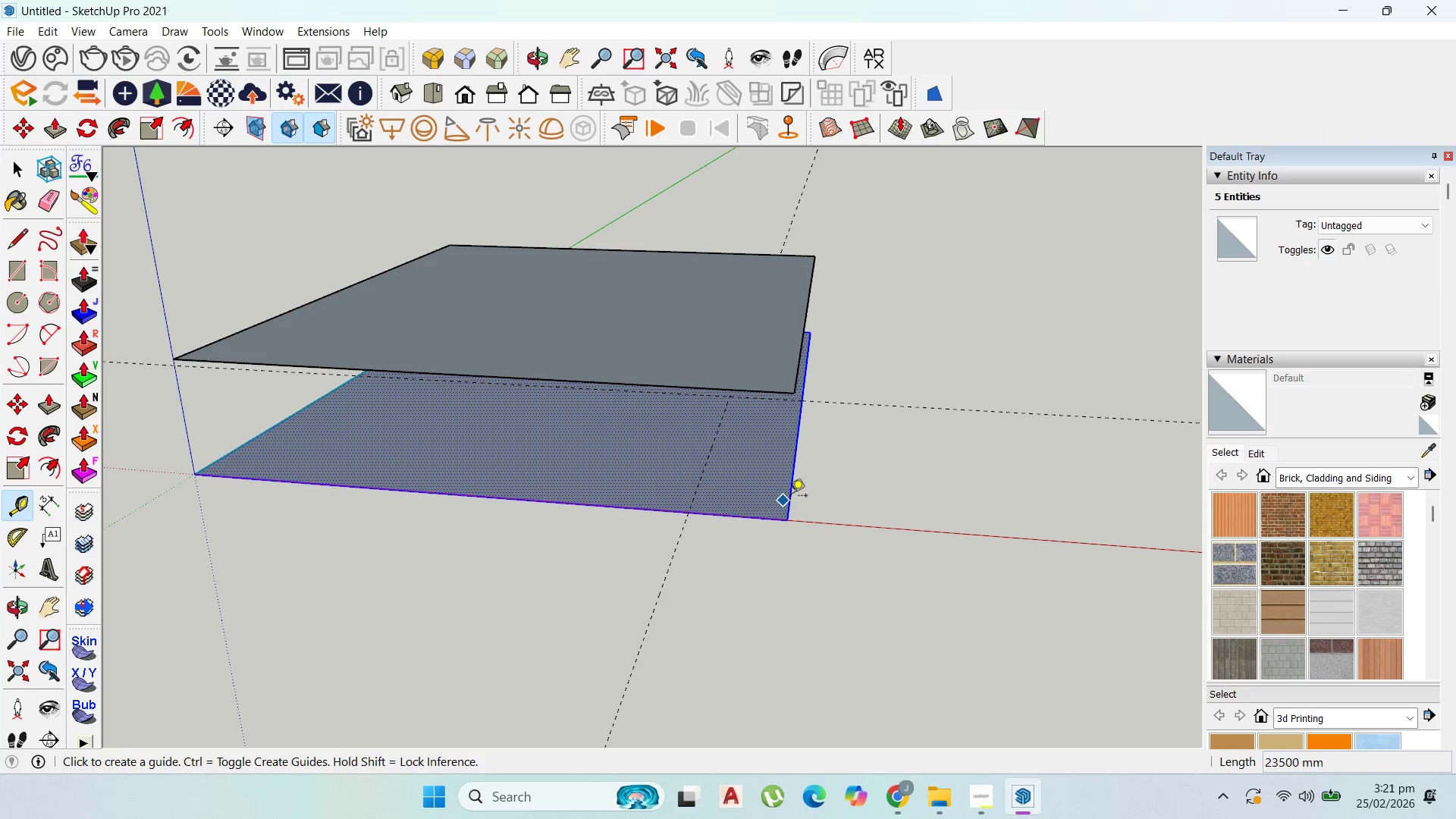 
left_click([792, 495])
 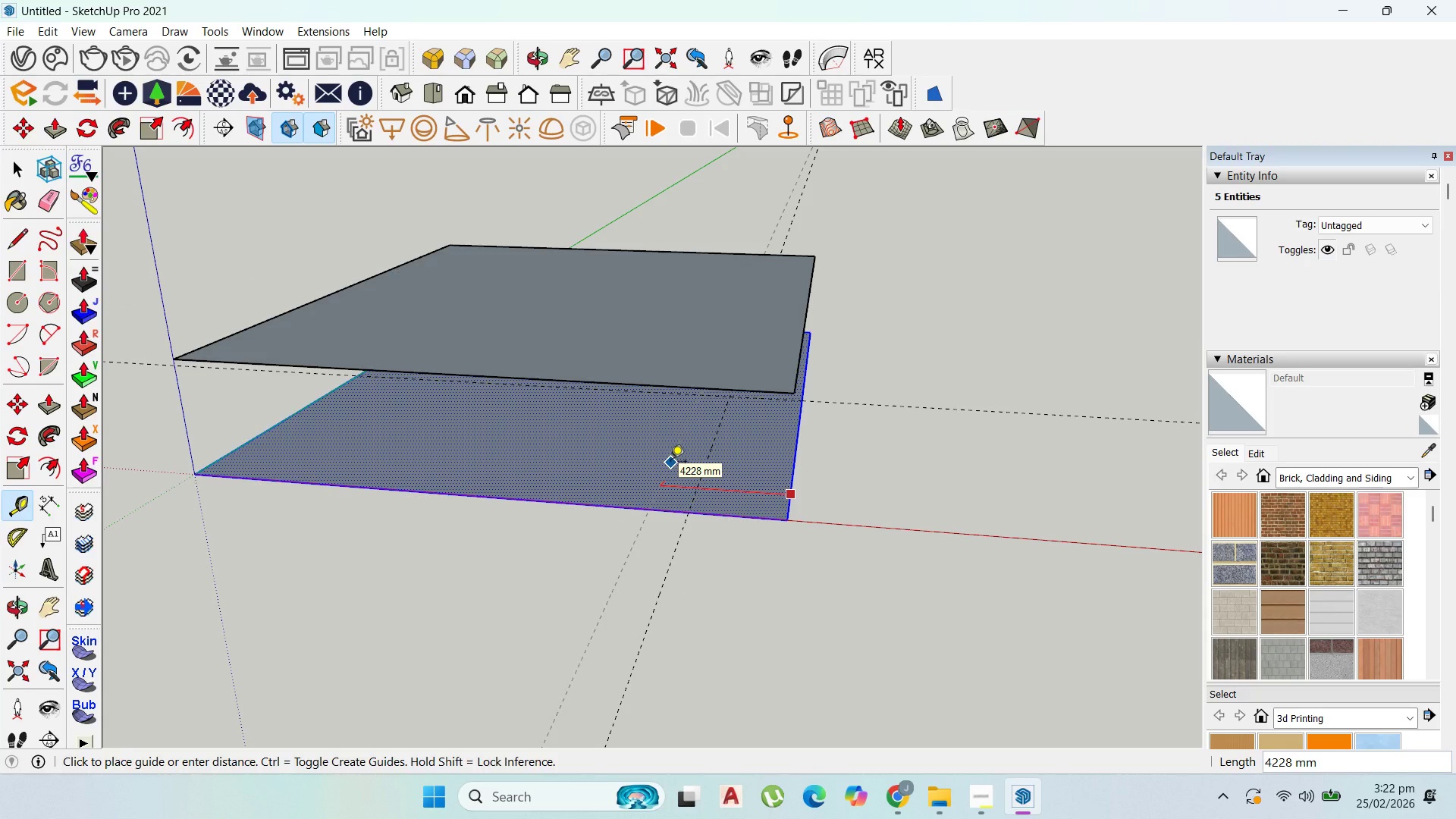 
type(4000)
 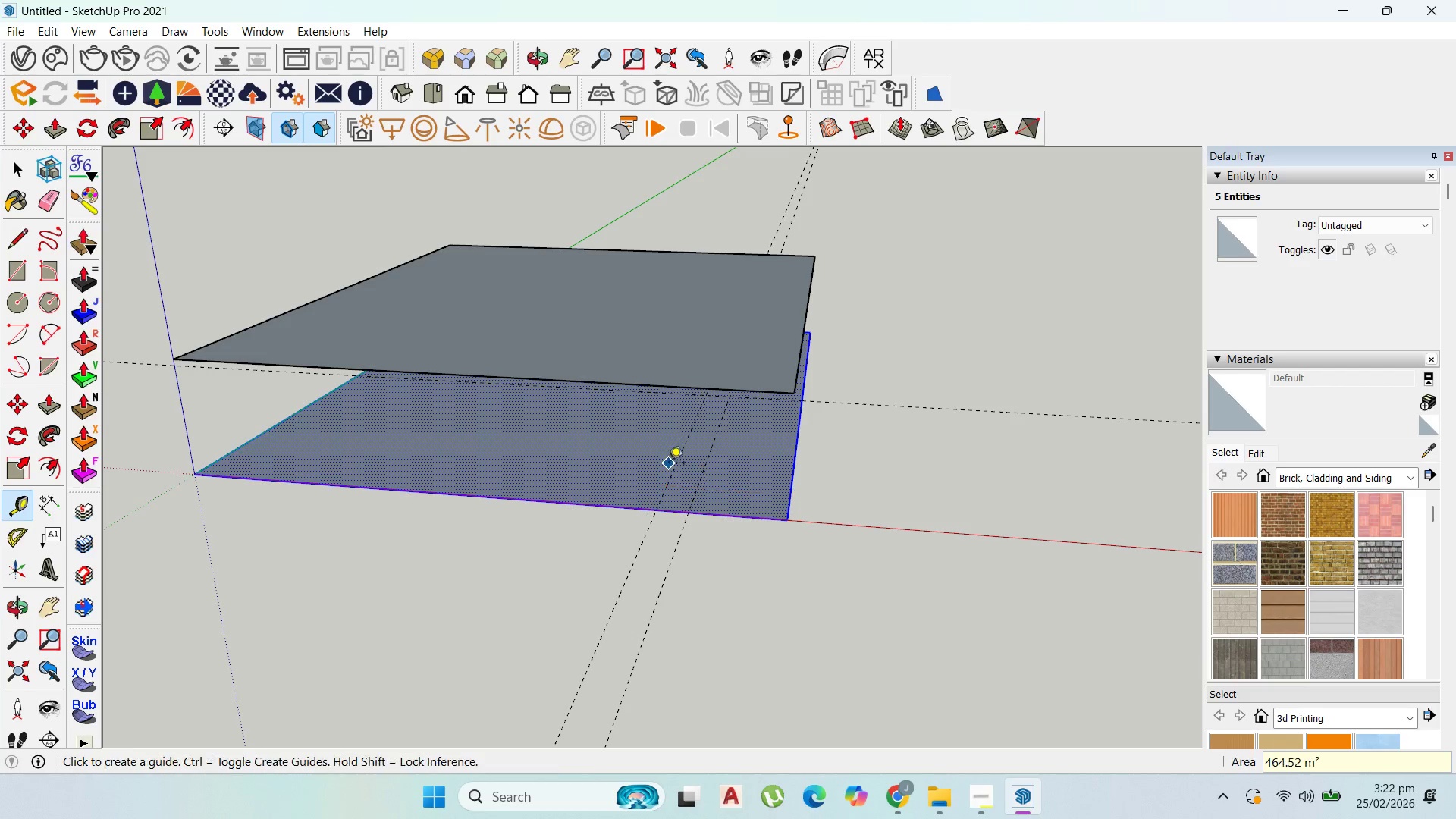 
key(Enter)
 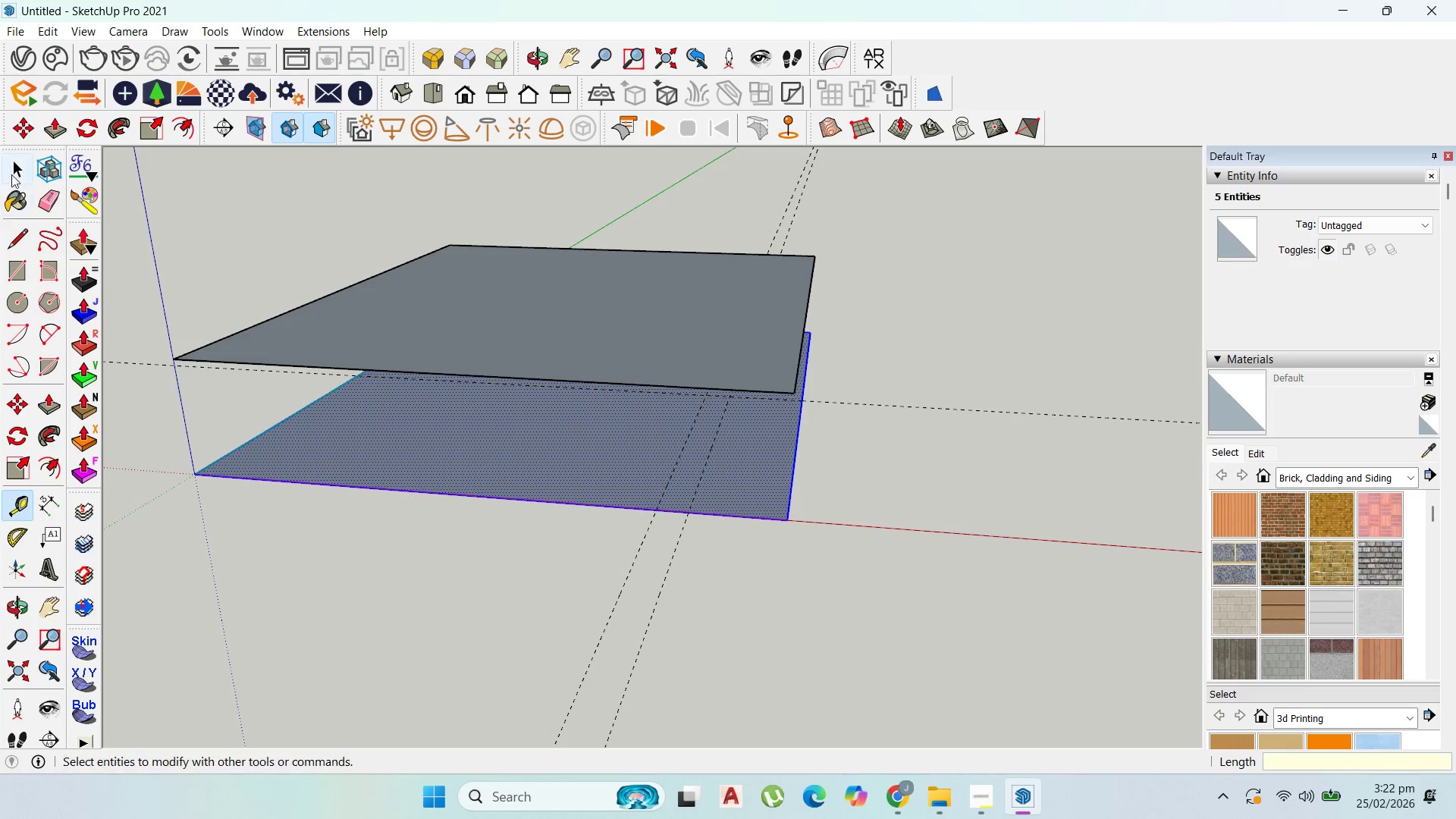 
left_click_drag(start_coordinate=[20, 166], to_coordinate=[28, 166])
 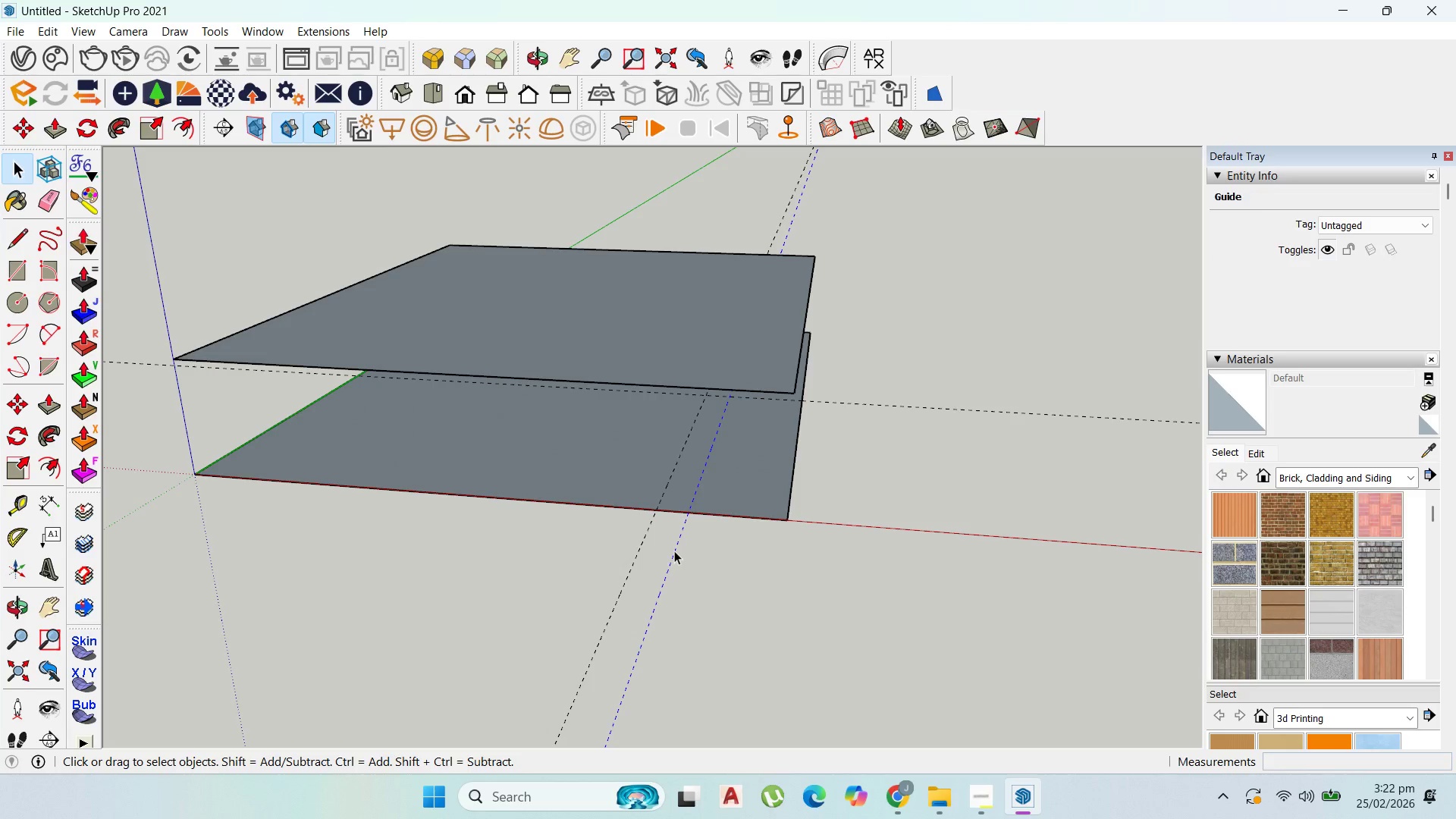 
key(Delete)
 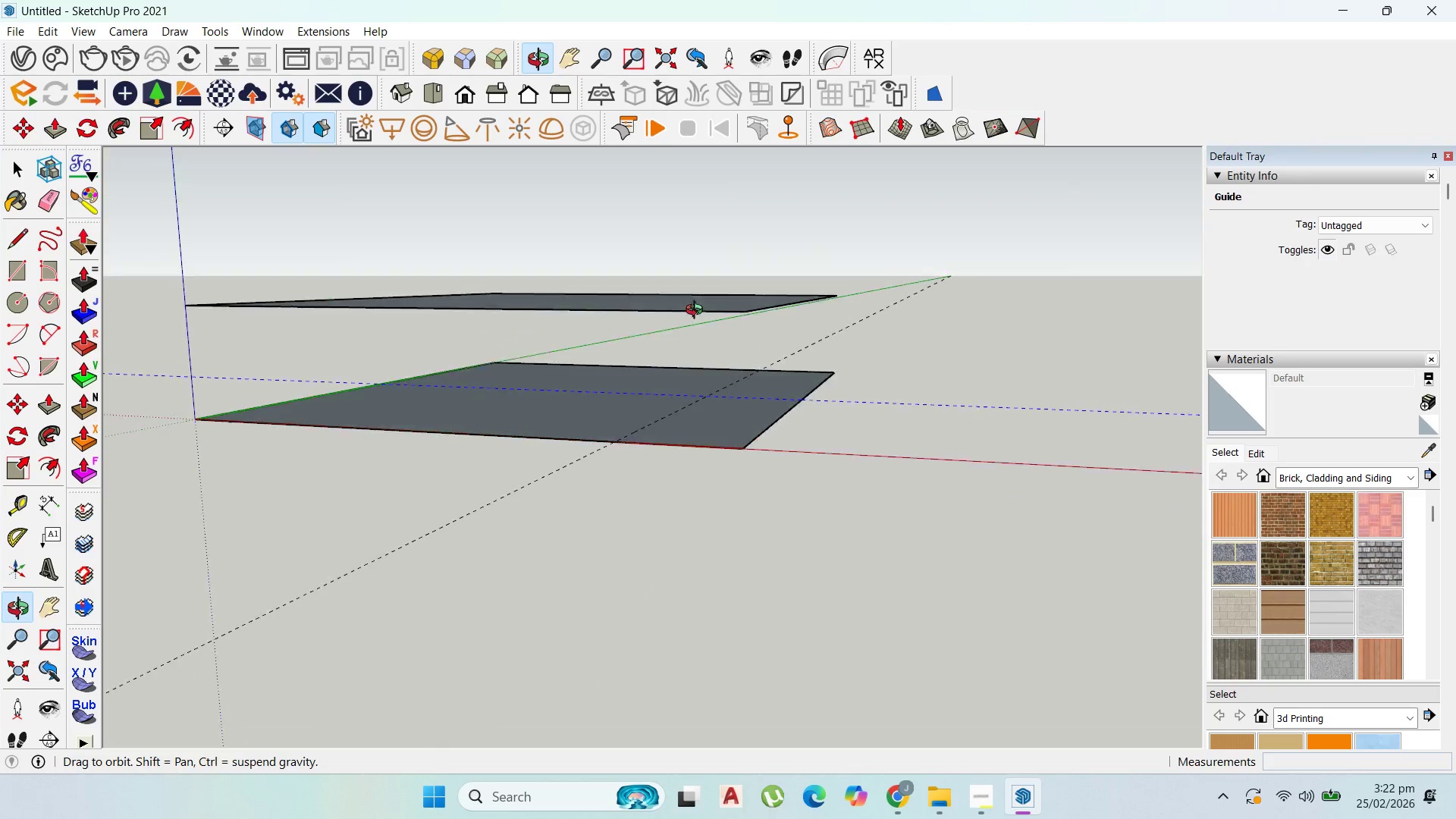 
key(Delete)
 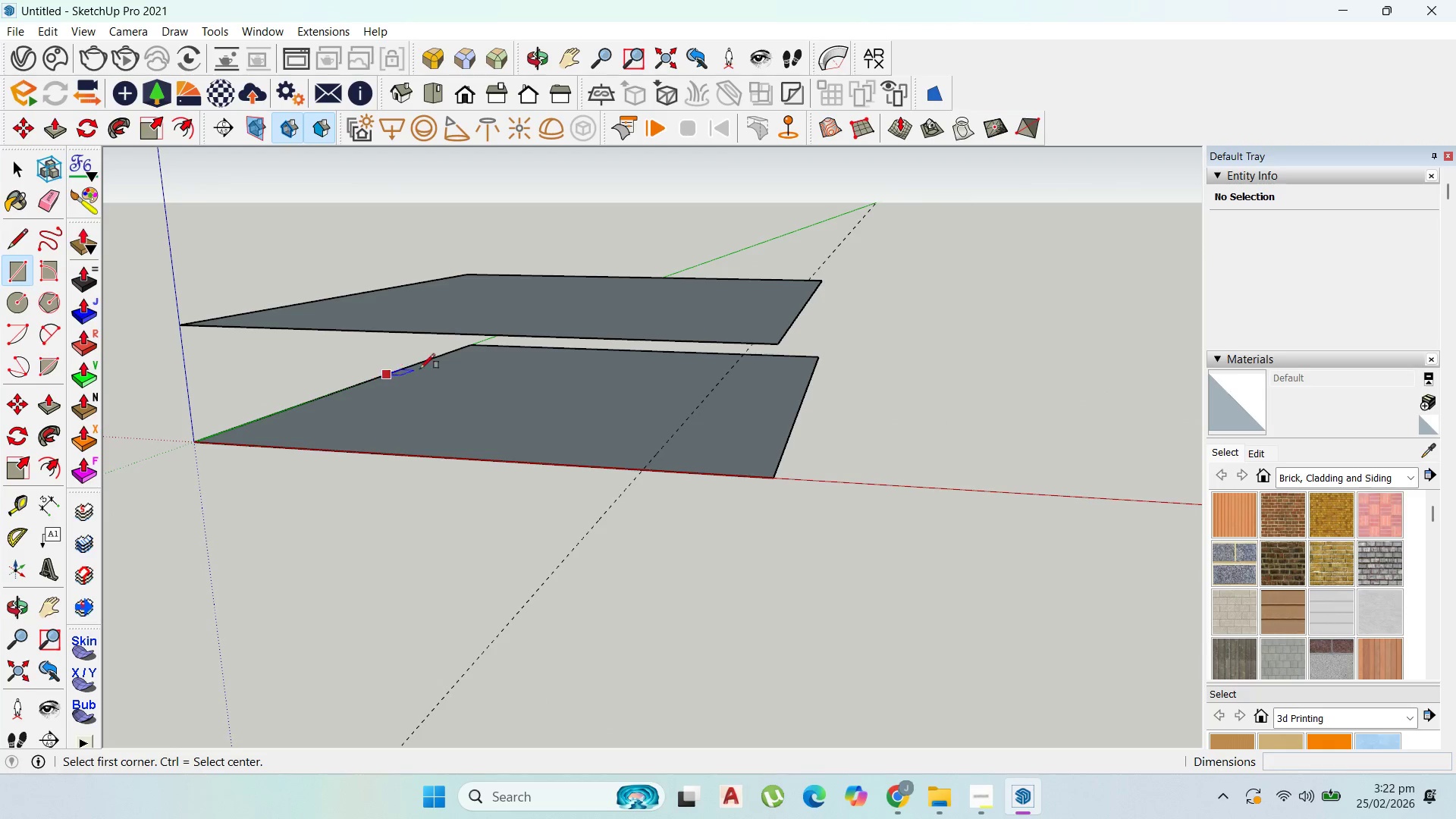 
left_click([474, 345])
 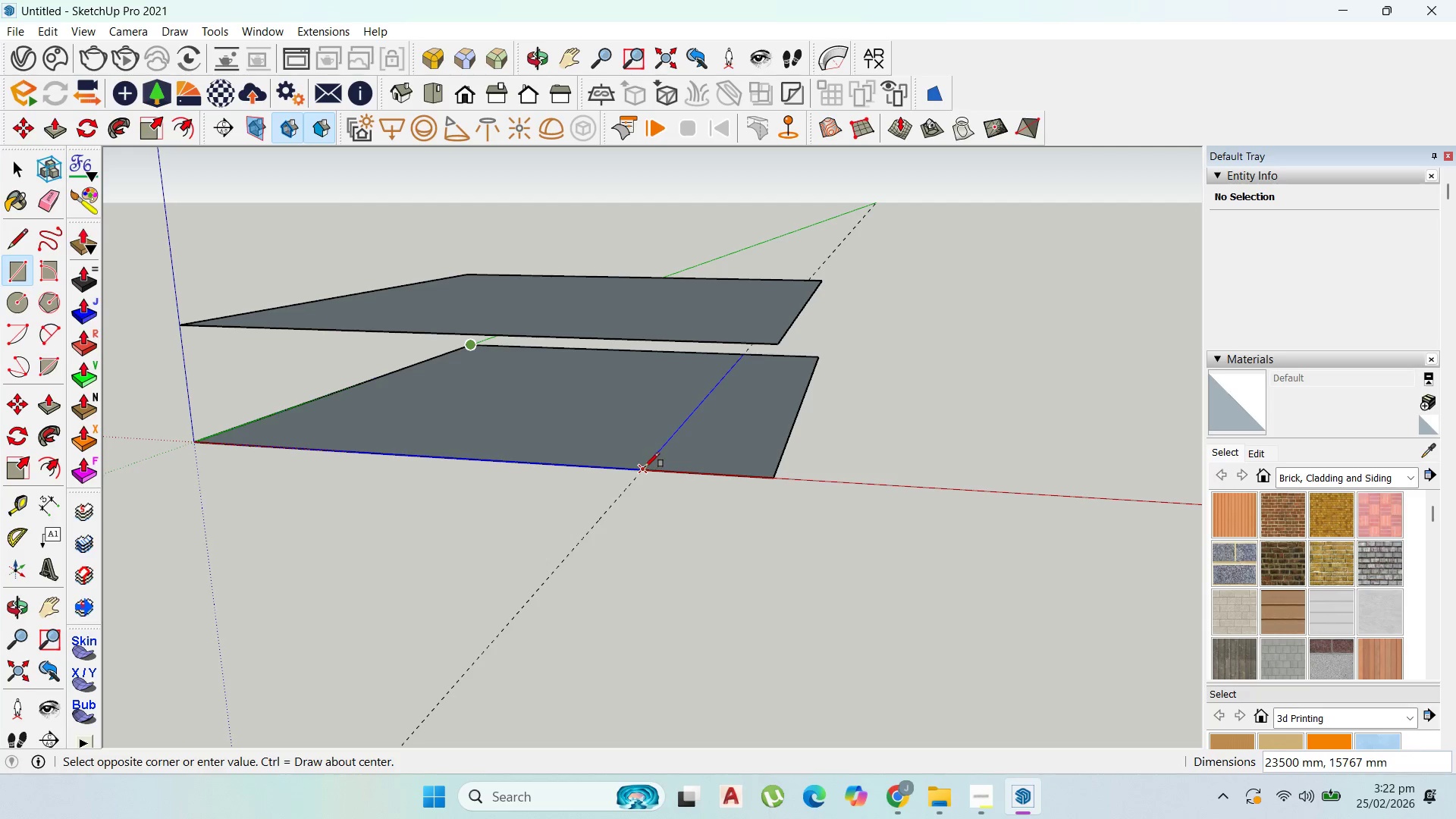 
left_click([647, 467])
 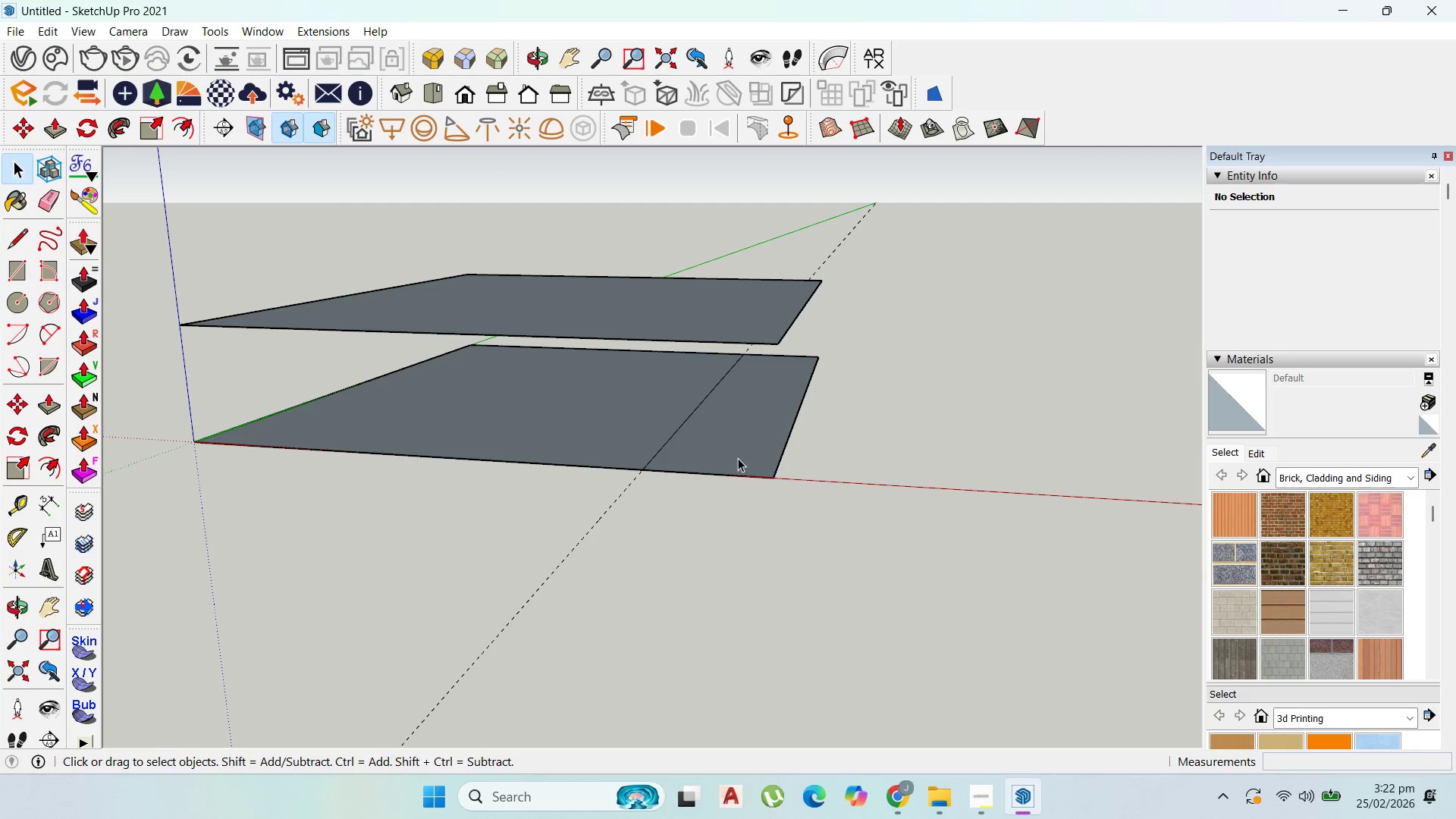 
double_click([653, 404])
 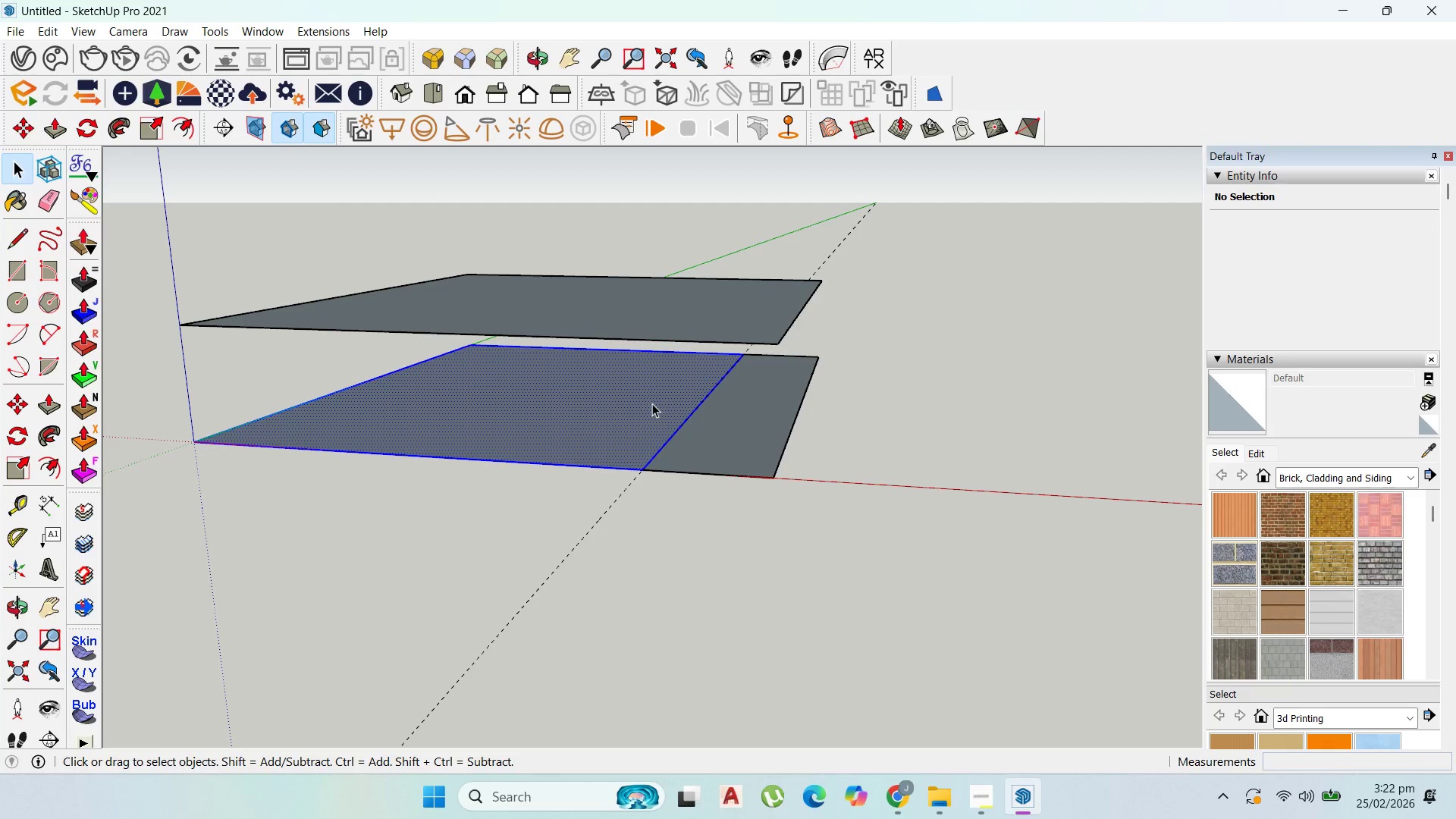 
right_click([652, 403])
 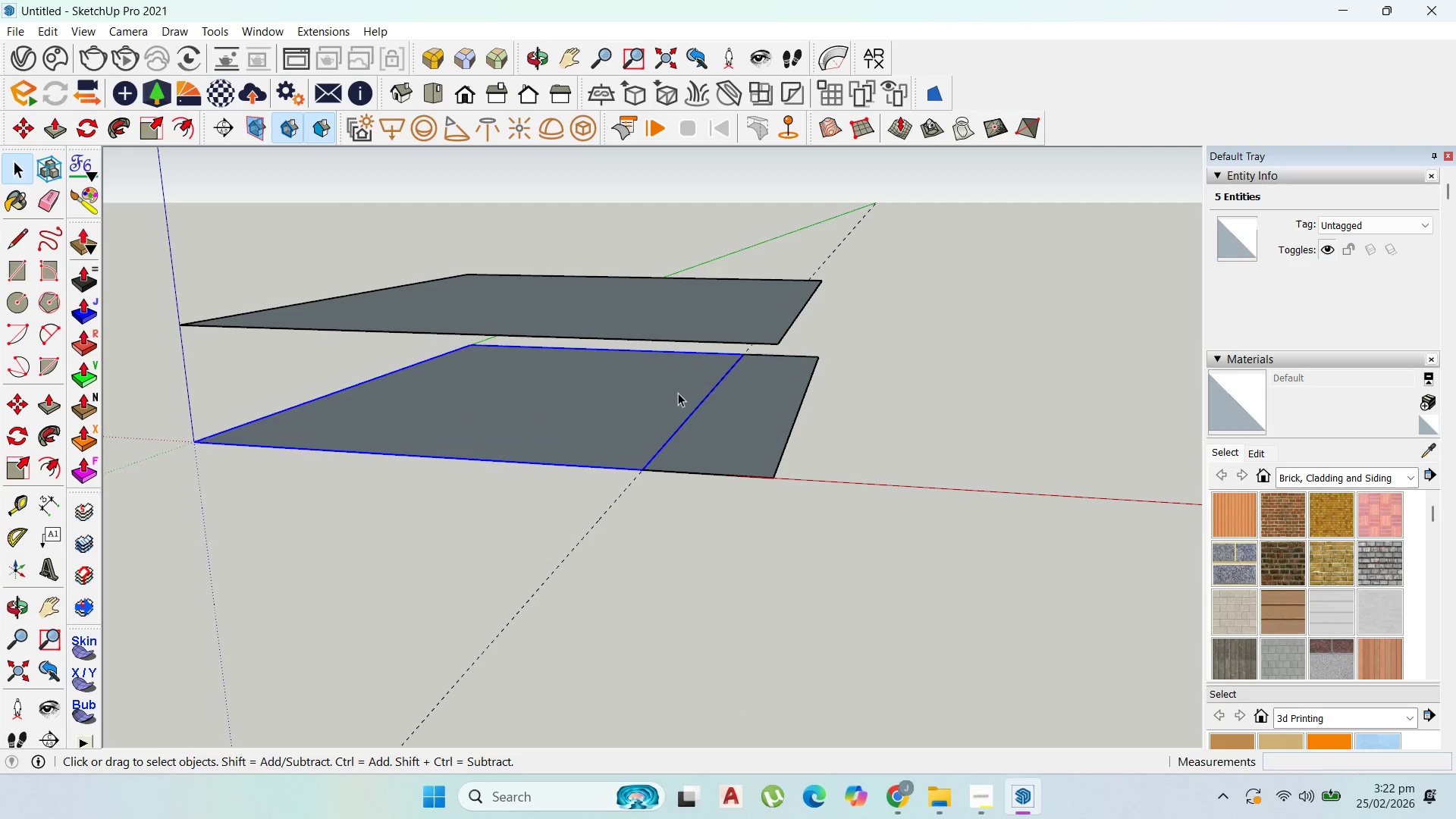 
double_click([658, 416])
 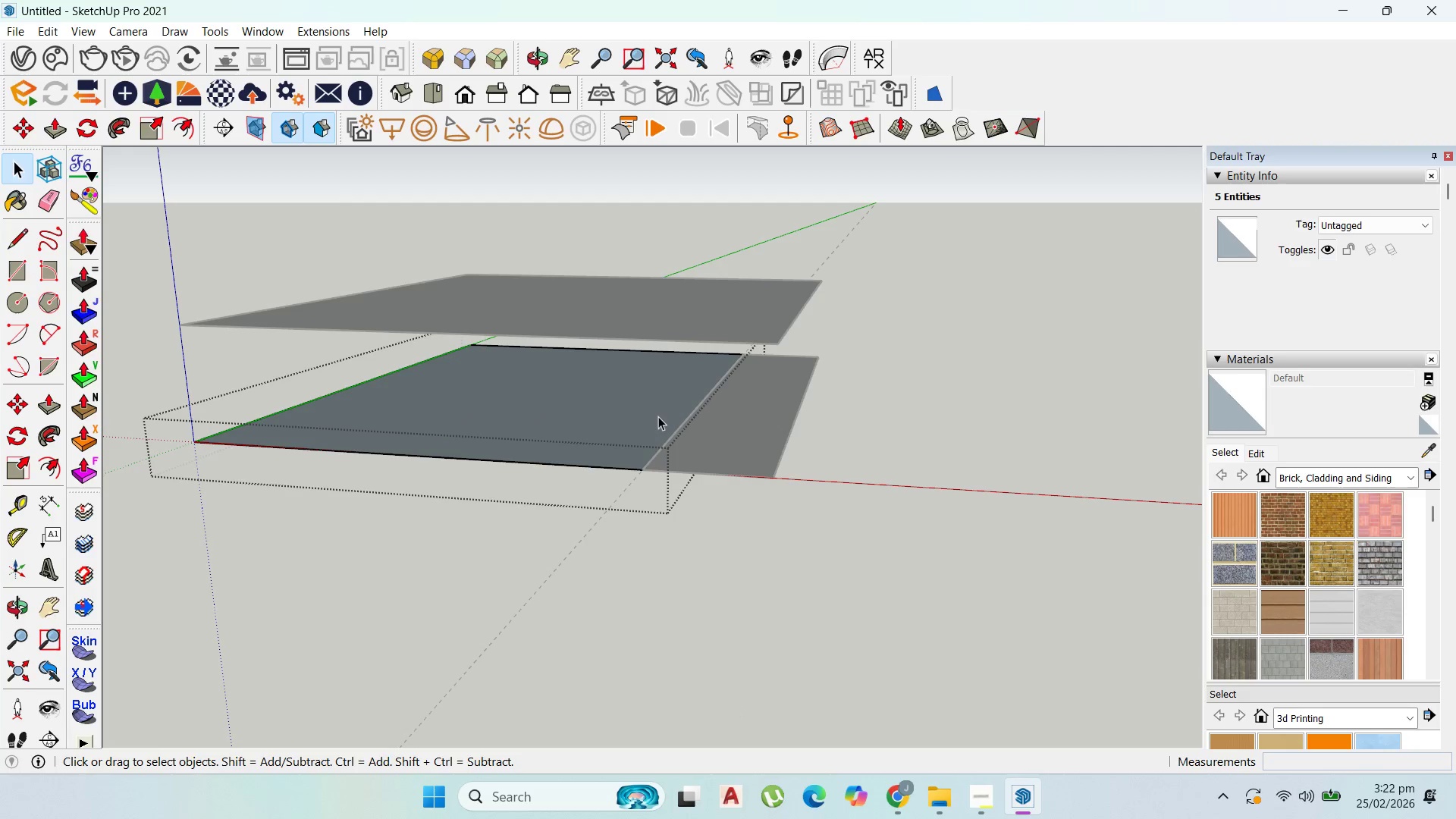 
triple_click([658, 416])
 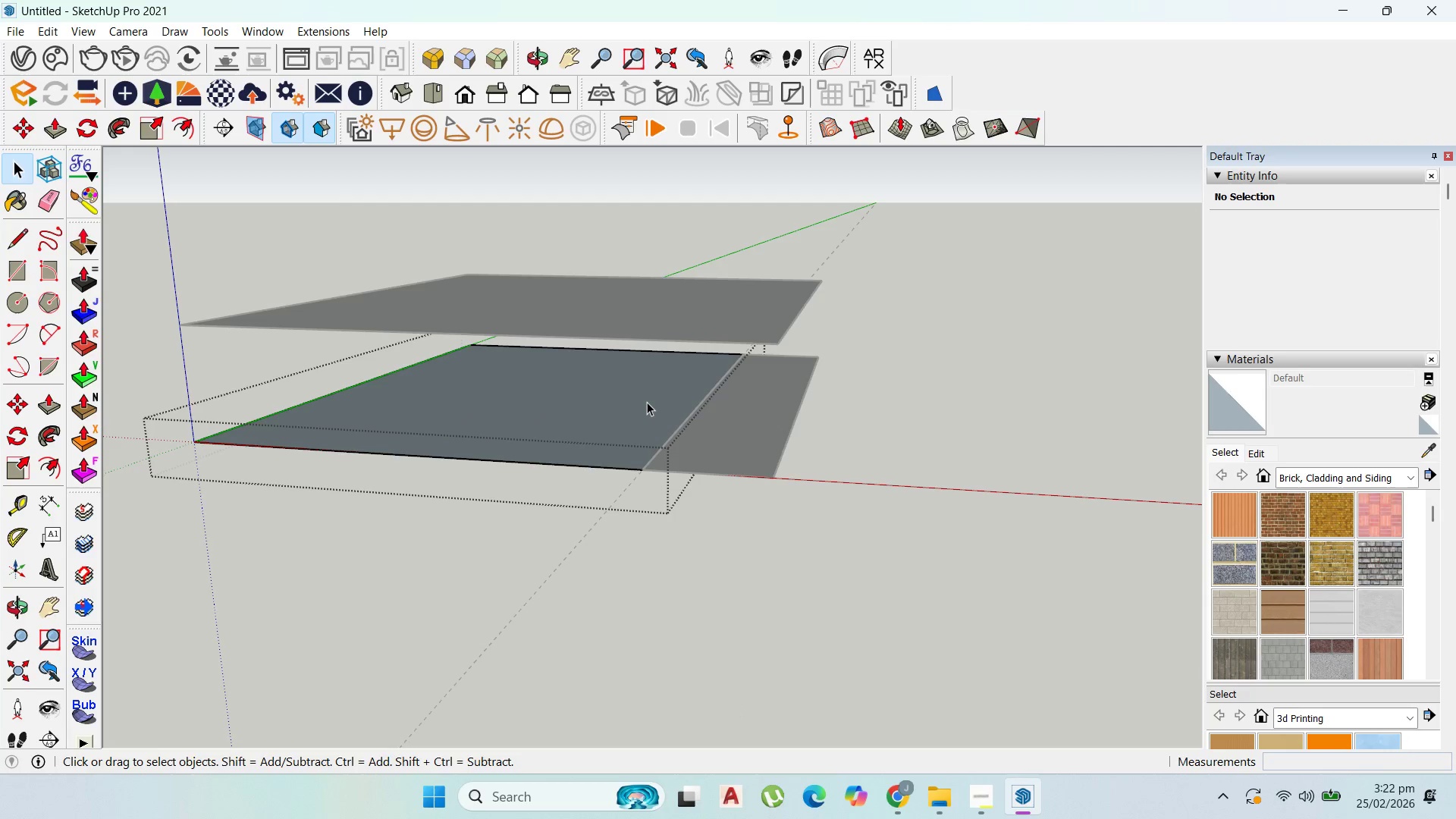 
type(p100)
 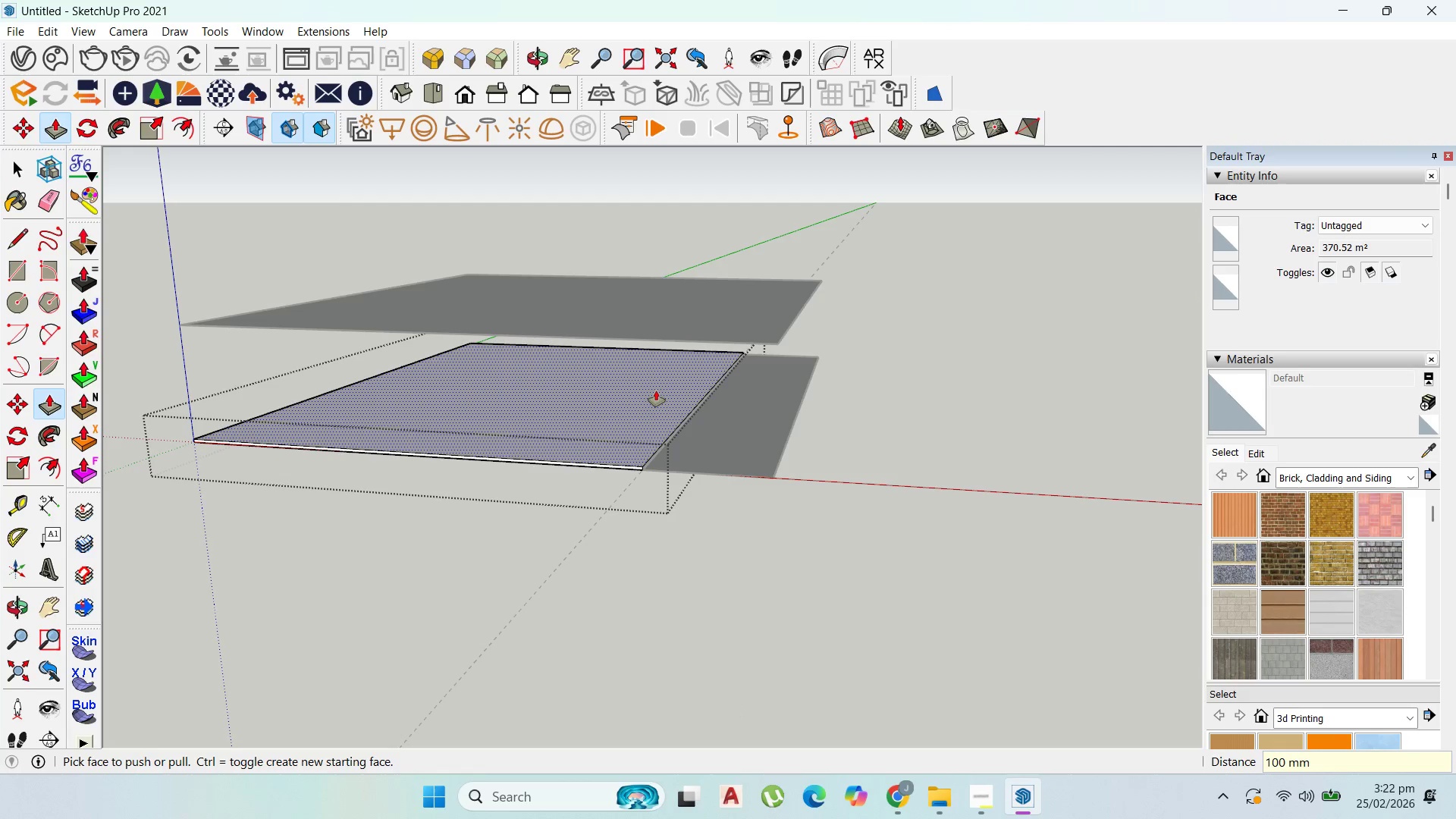 
left_click_drag(start_coordinate=[652, 406], to_coordinate=[656, 391])
 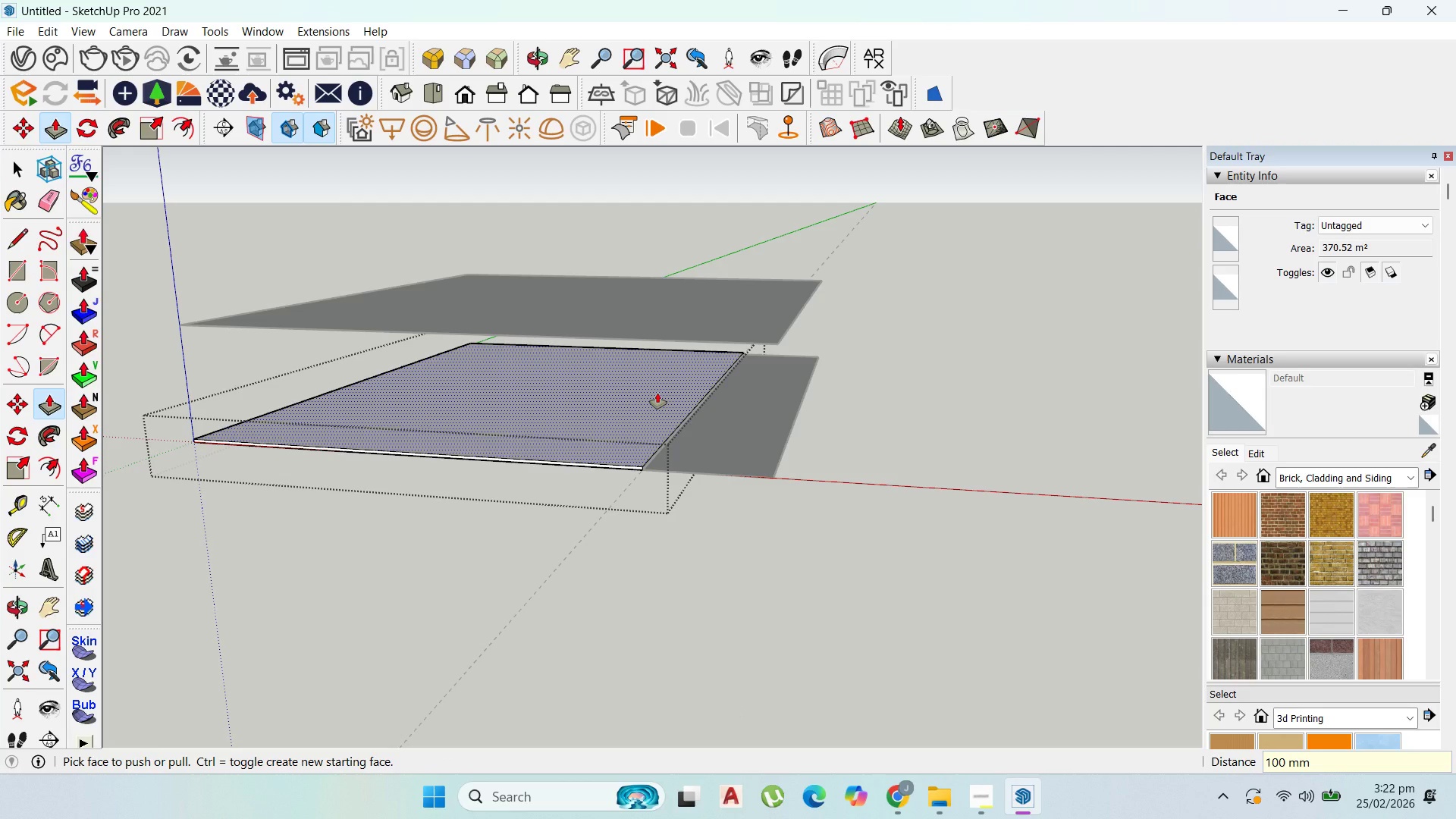 
key(Enter)
 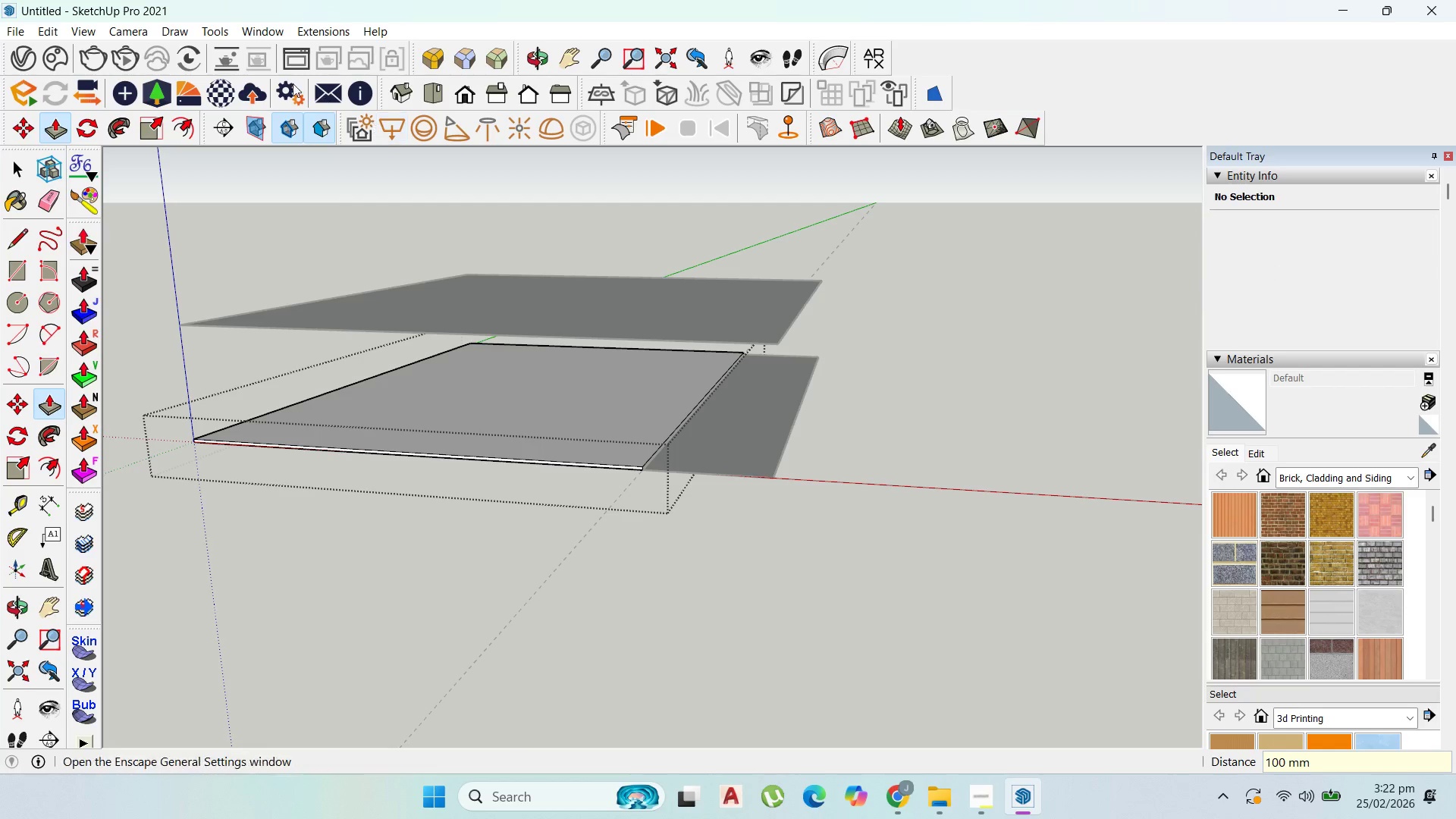 
left_click([170, 130])
 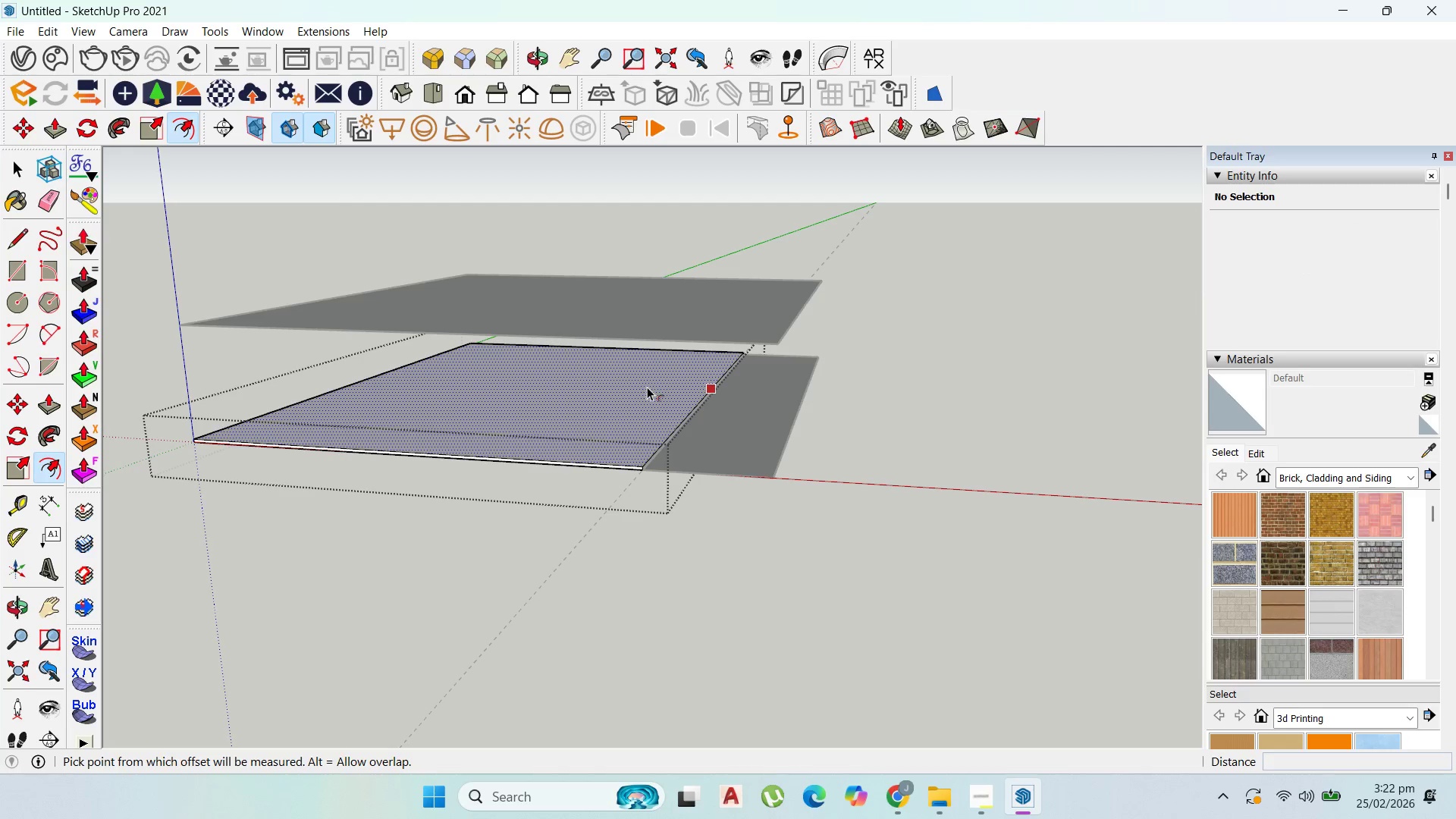 
left_click_drag(start_coordinate=[651, 392], to_coordinate=[632, 389])
 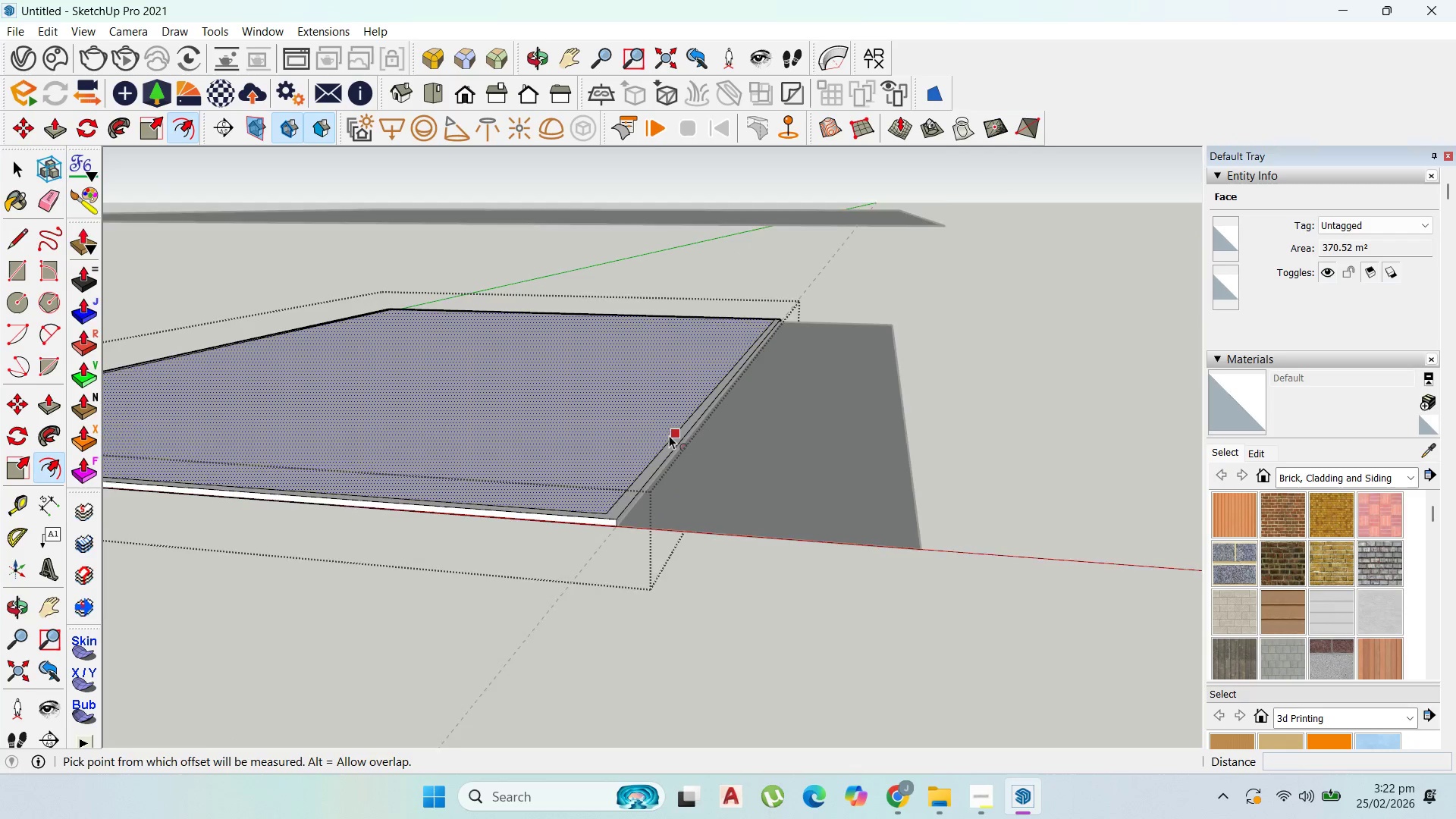 
type(200)
 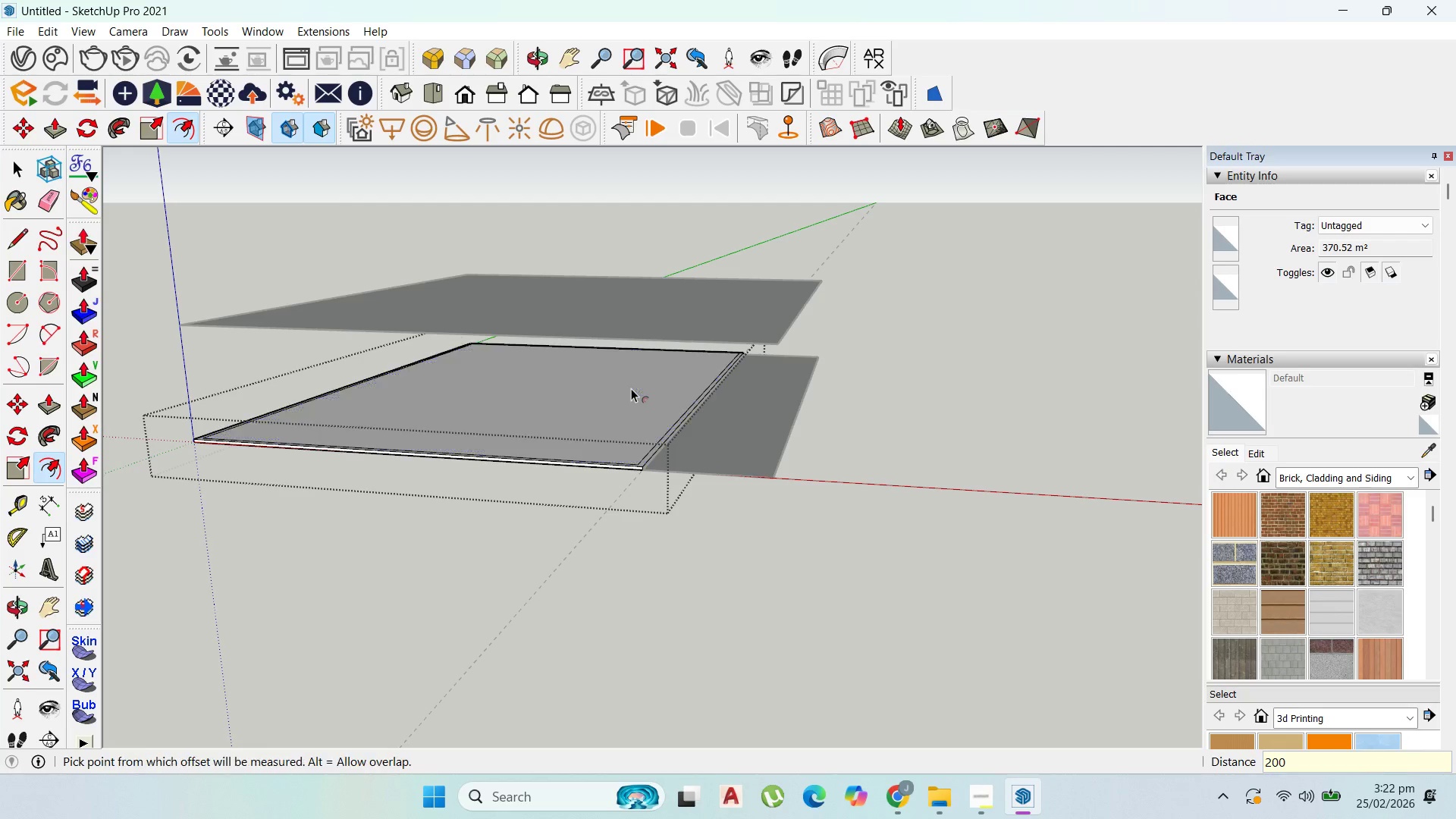 
key(Enter)
 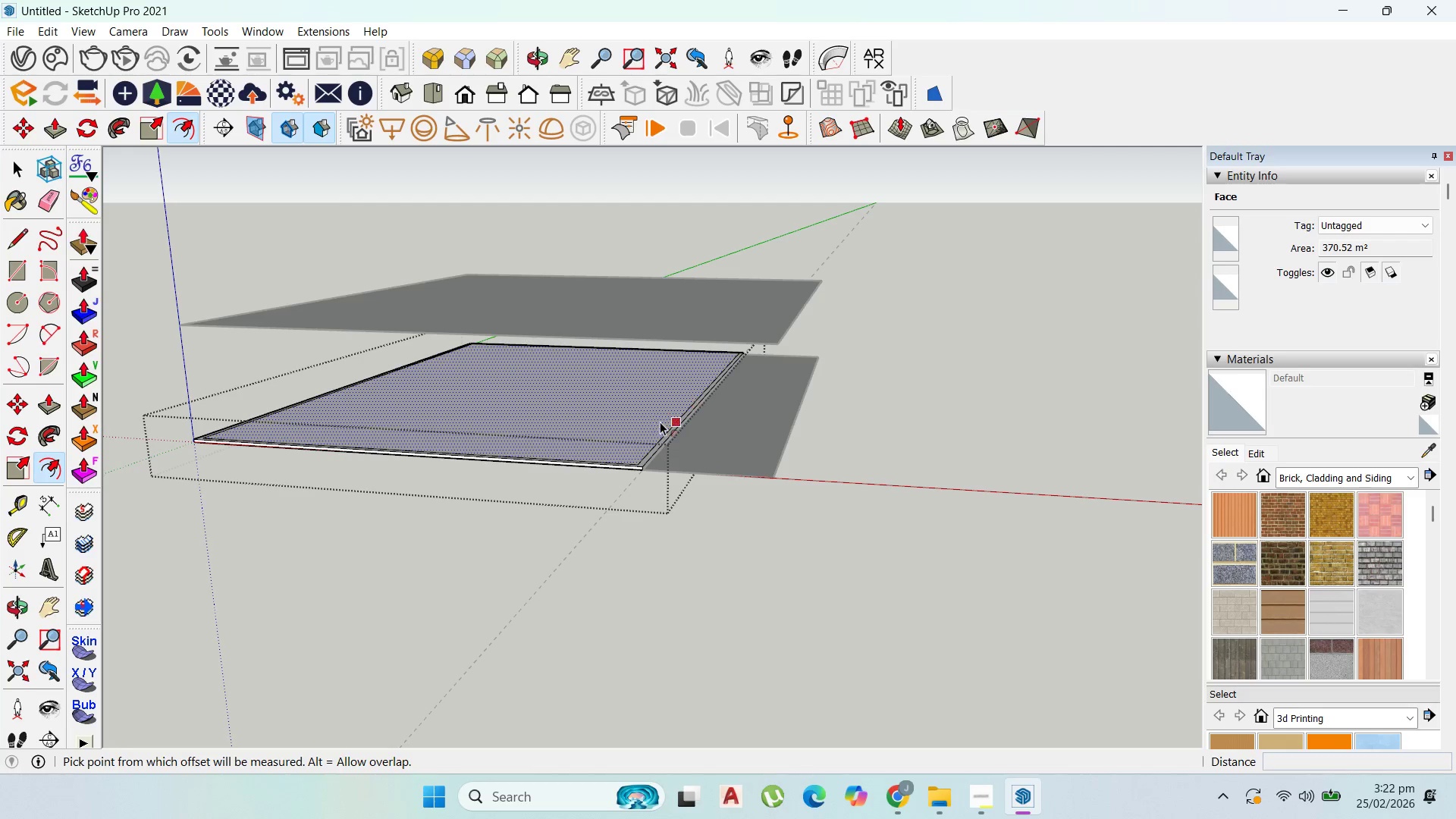 
scroll: coordinate [669, 435], scroll_direction: up, amount: 7.0
 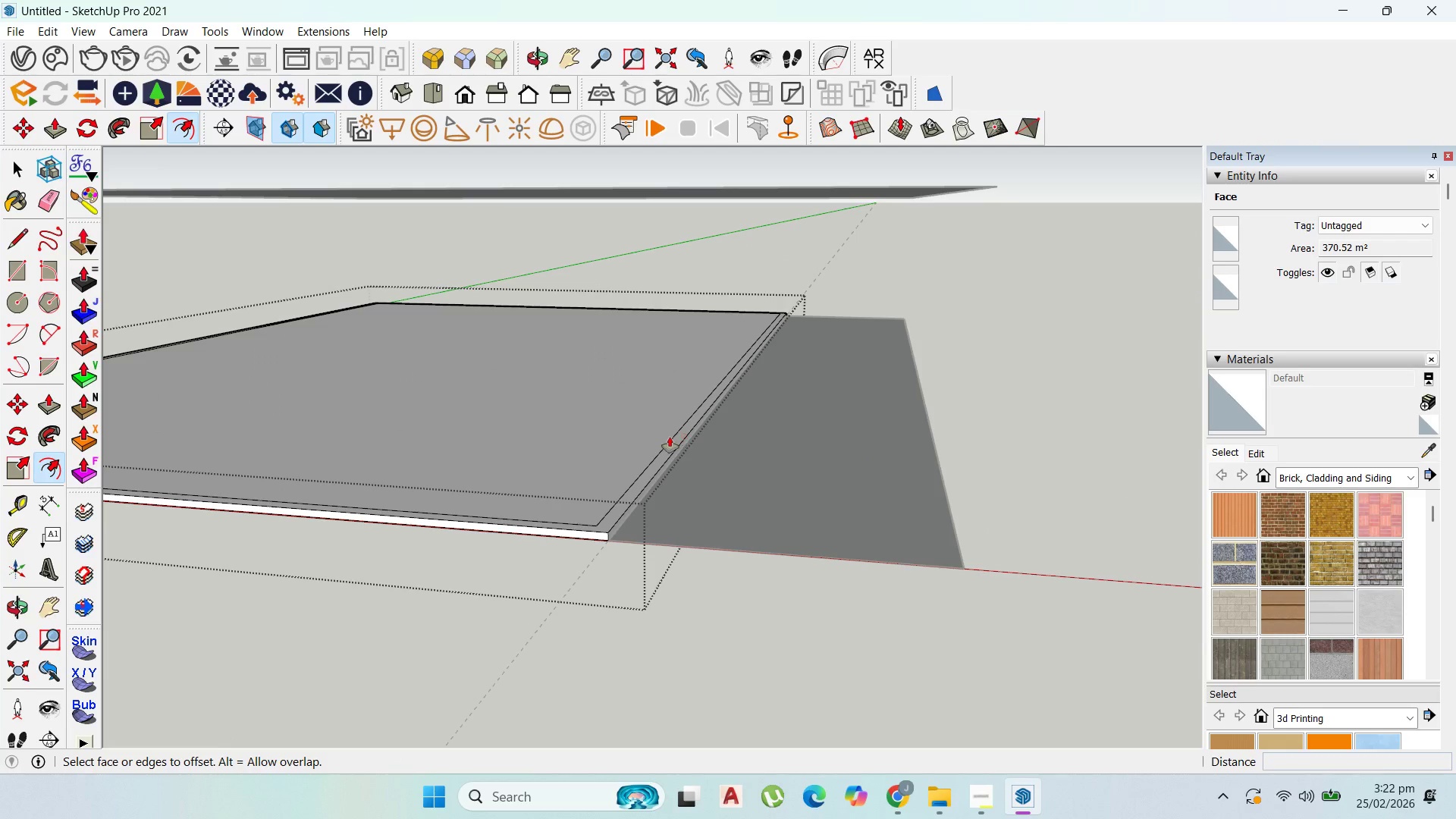 
key(P)
 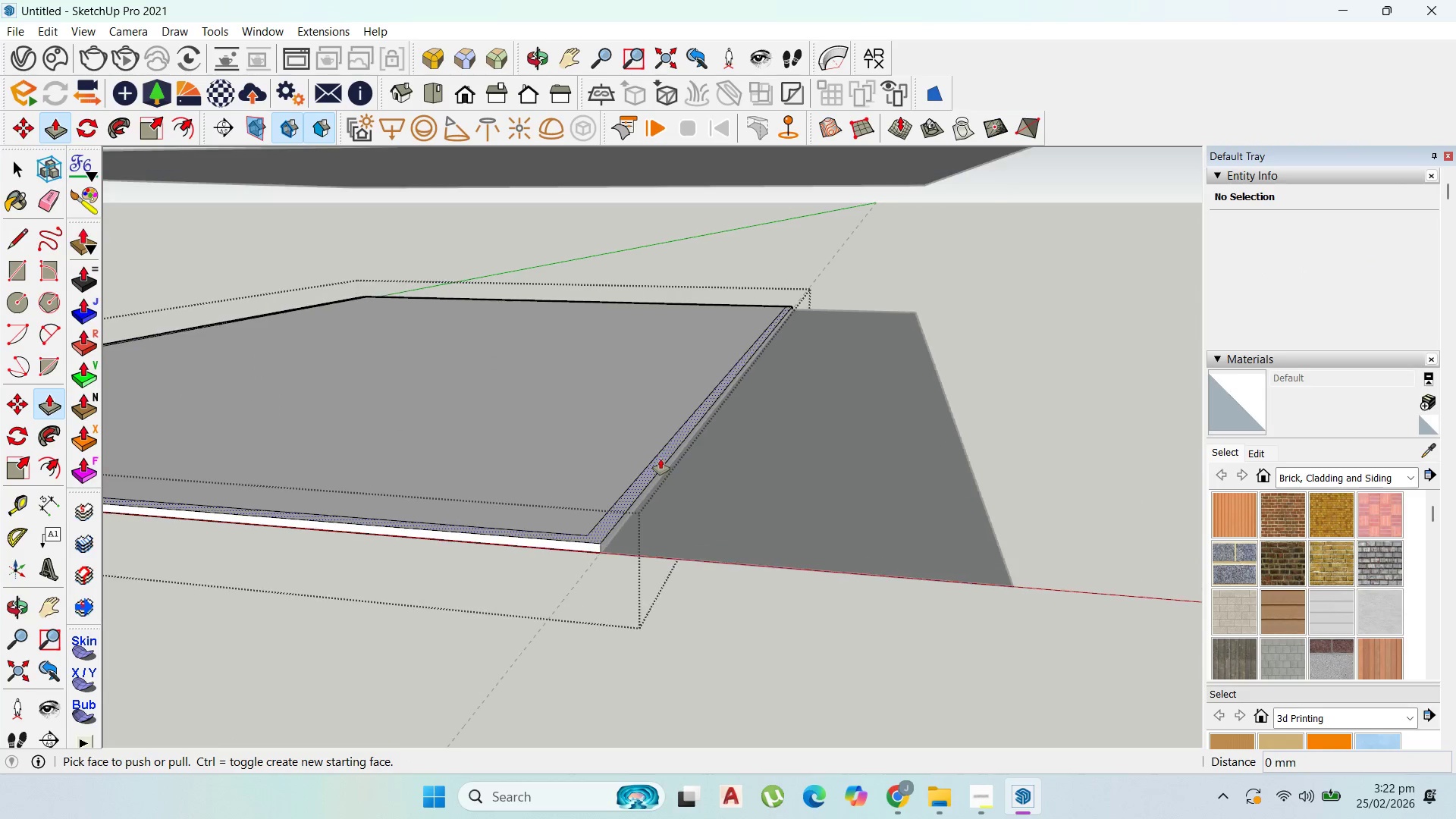 
left_click([661, 459])
 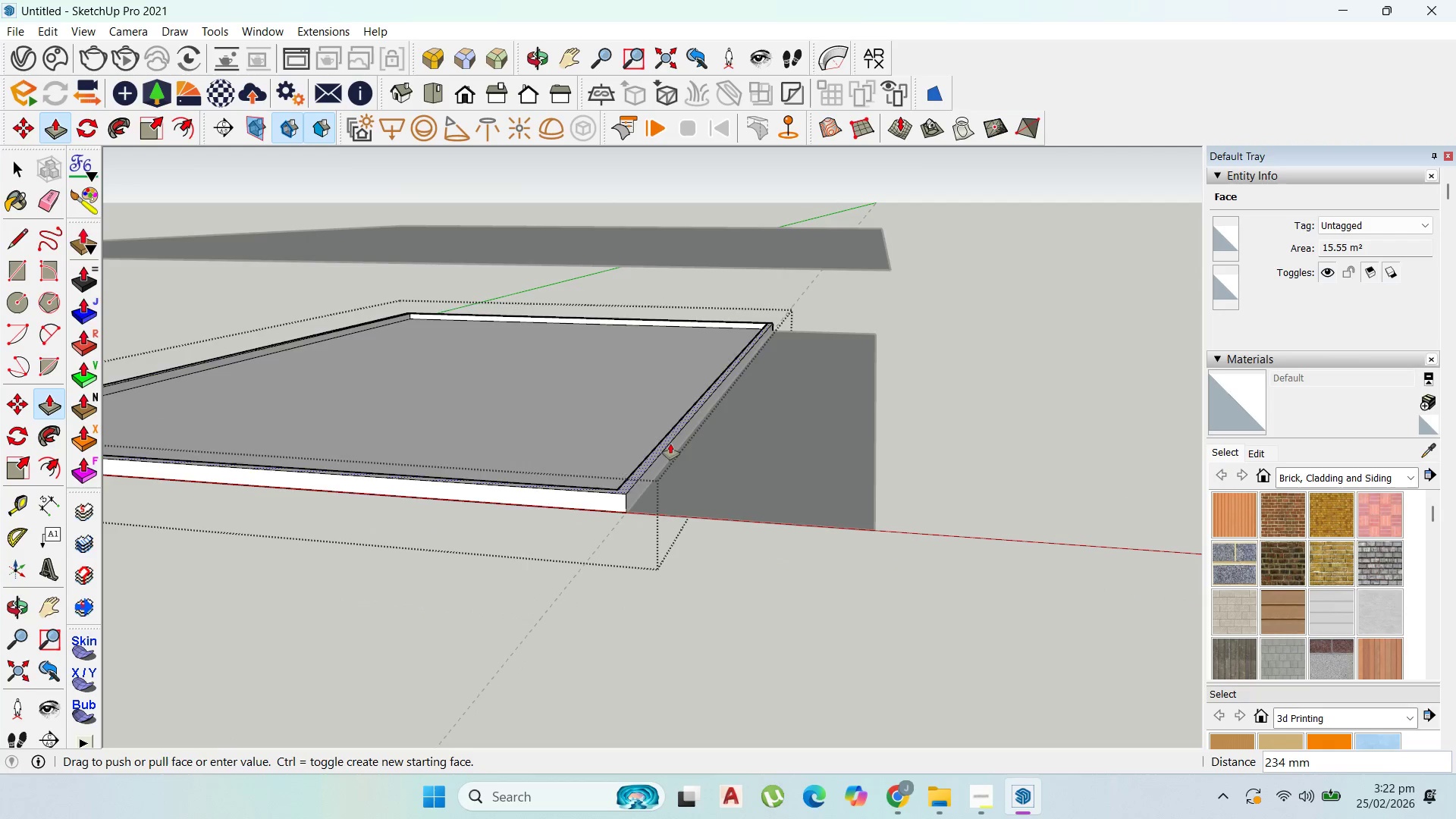 
scroll: coordinate [661, 459], scroll_direction: up, amount: 1.0
 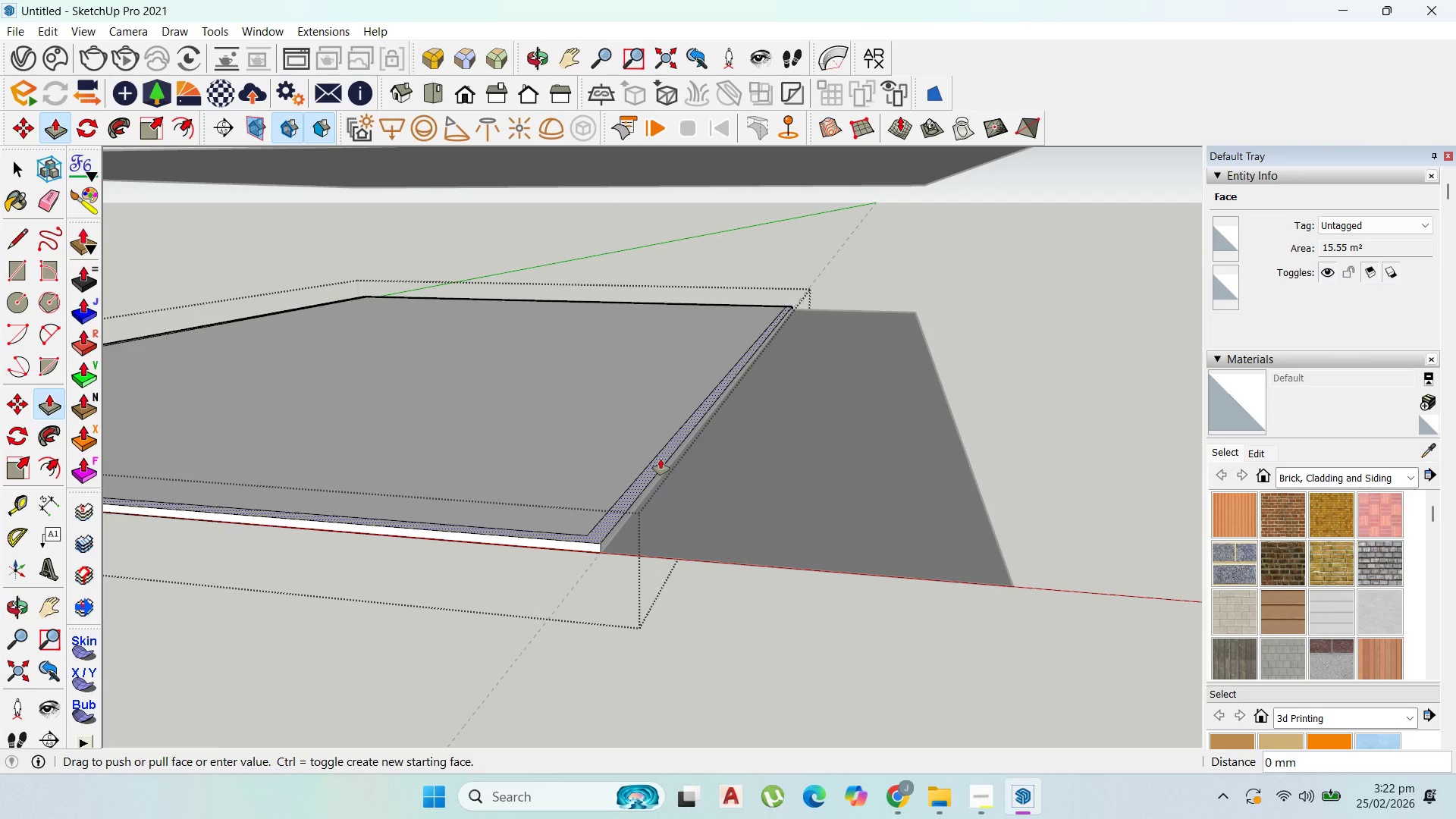 
scroll: coordinate [670, 445], scroll_direction: down, amount: 4.0
 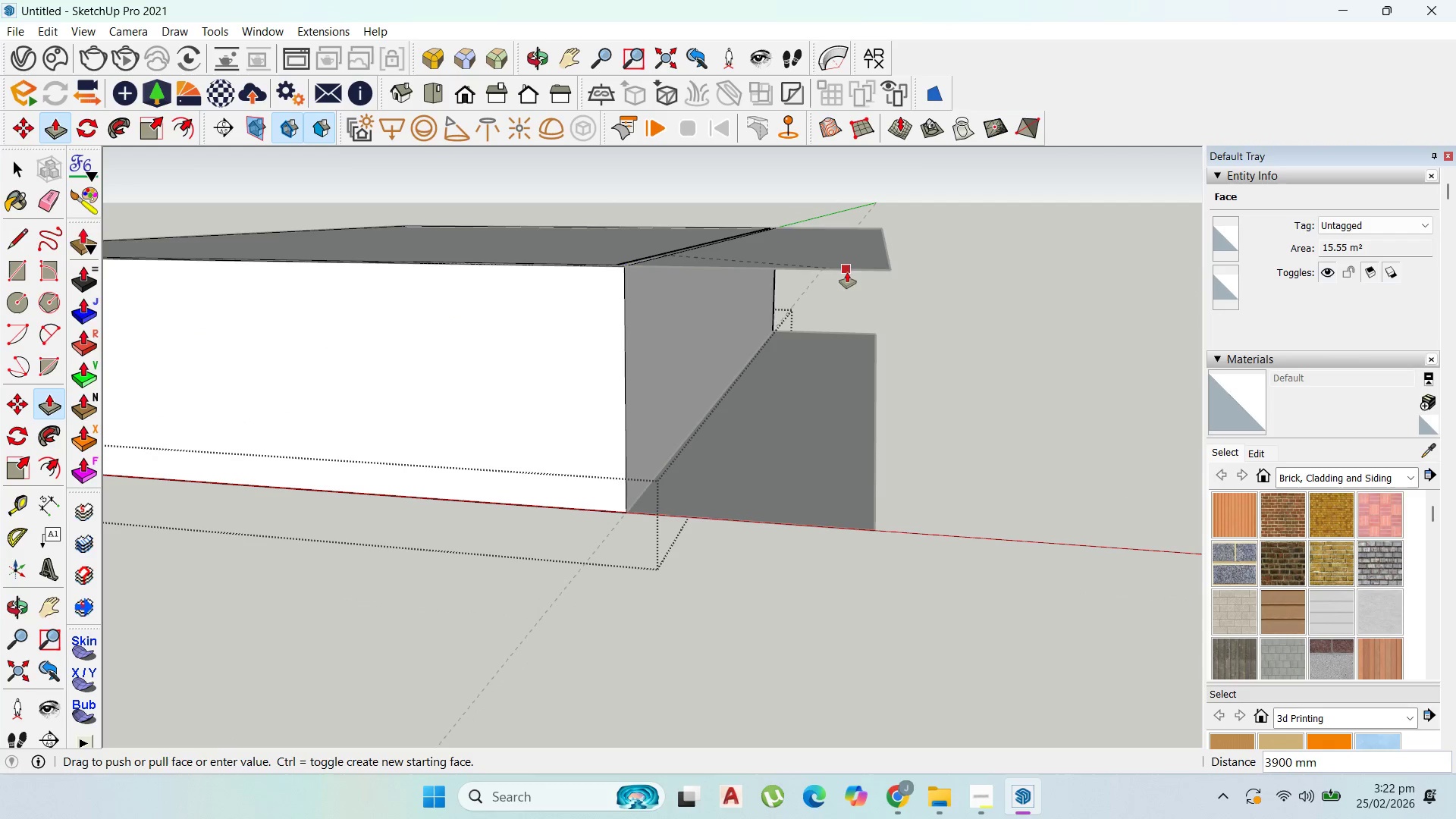 
left_click([858, 273])
 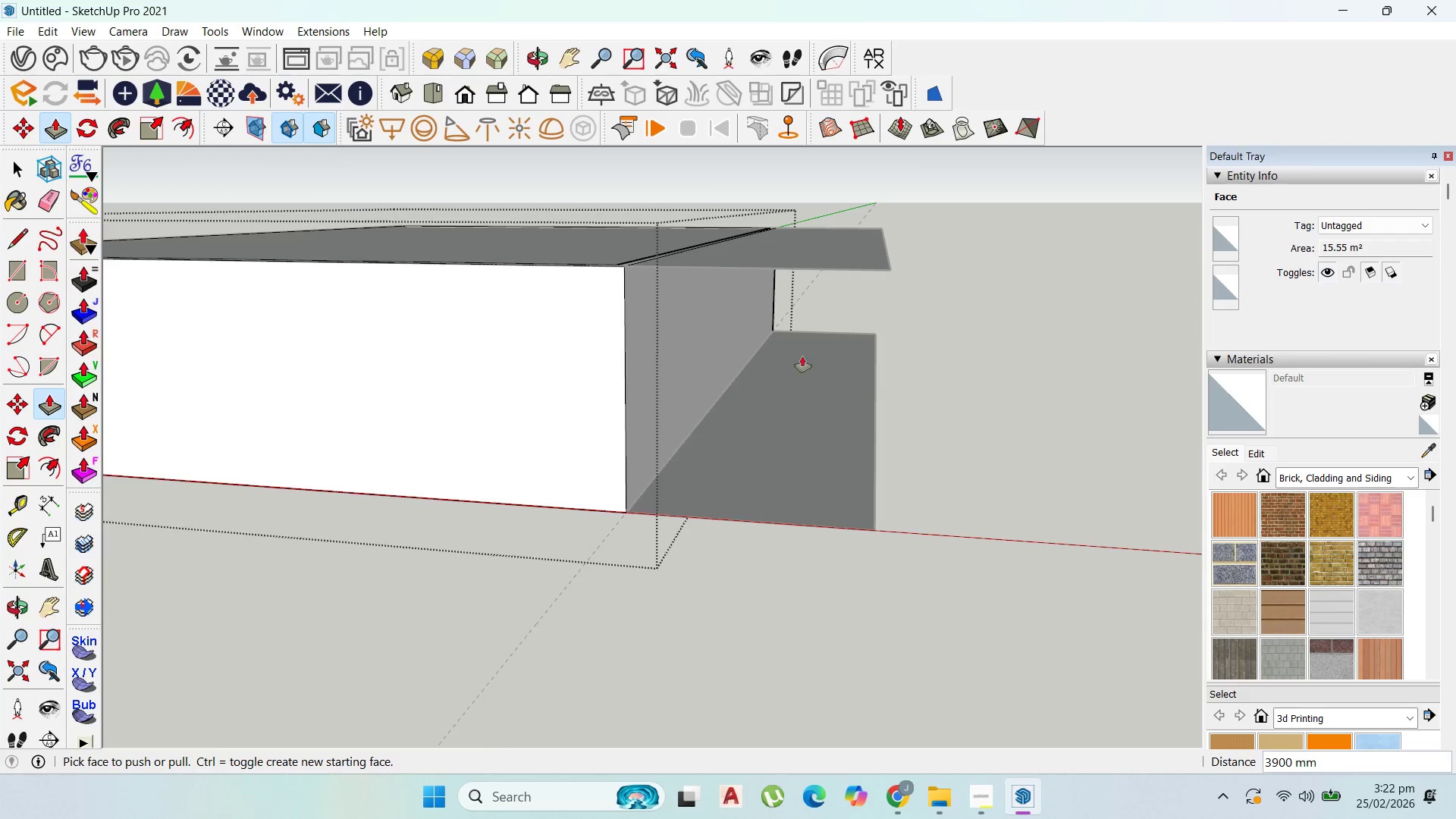 
scroll: coordinate [750, 455], scroll_direction: down, amount: 11.0
 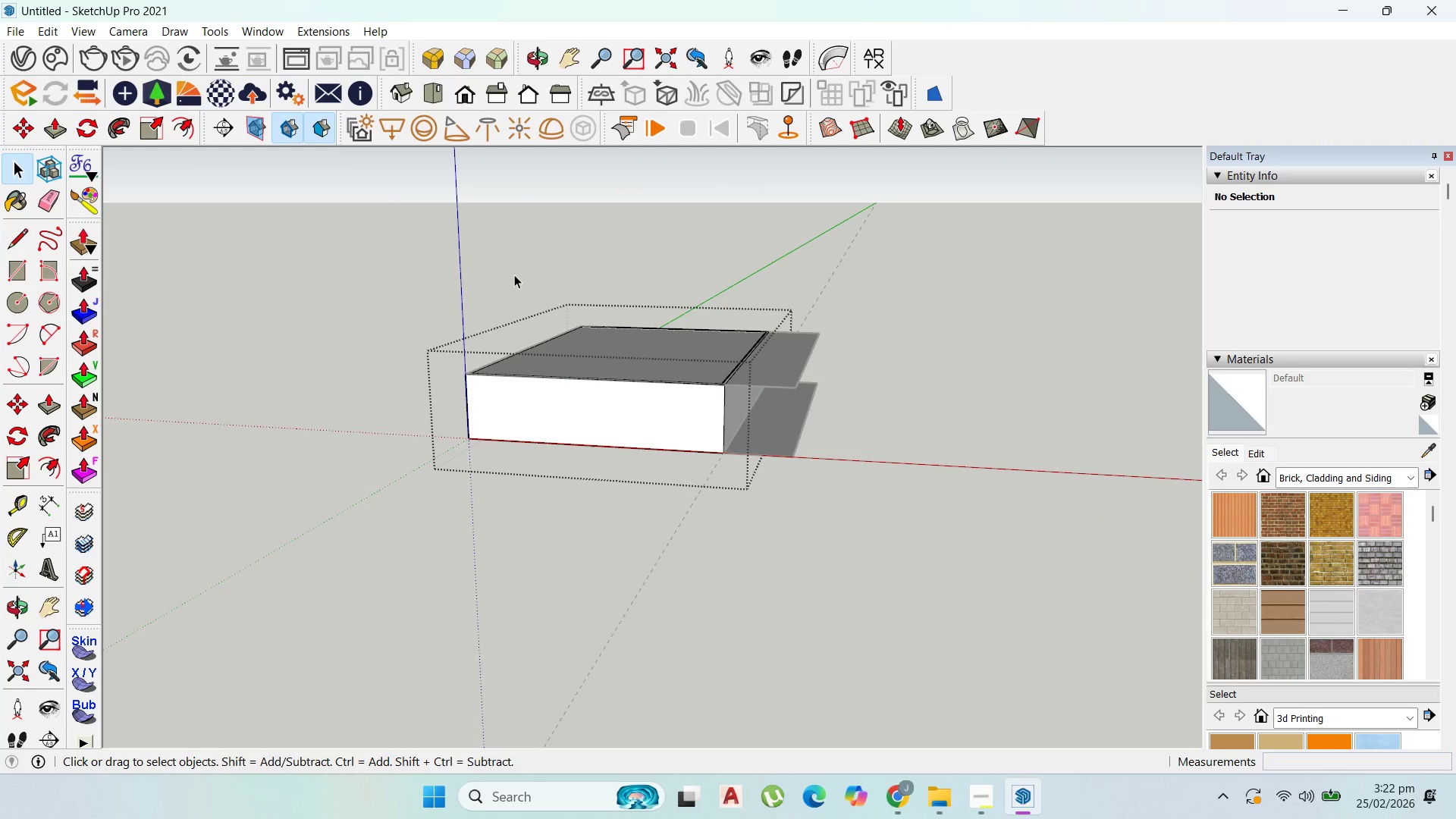 
key(Escape)
 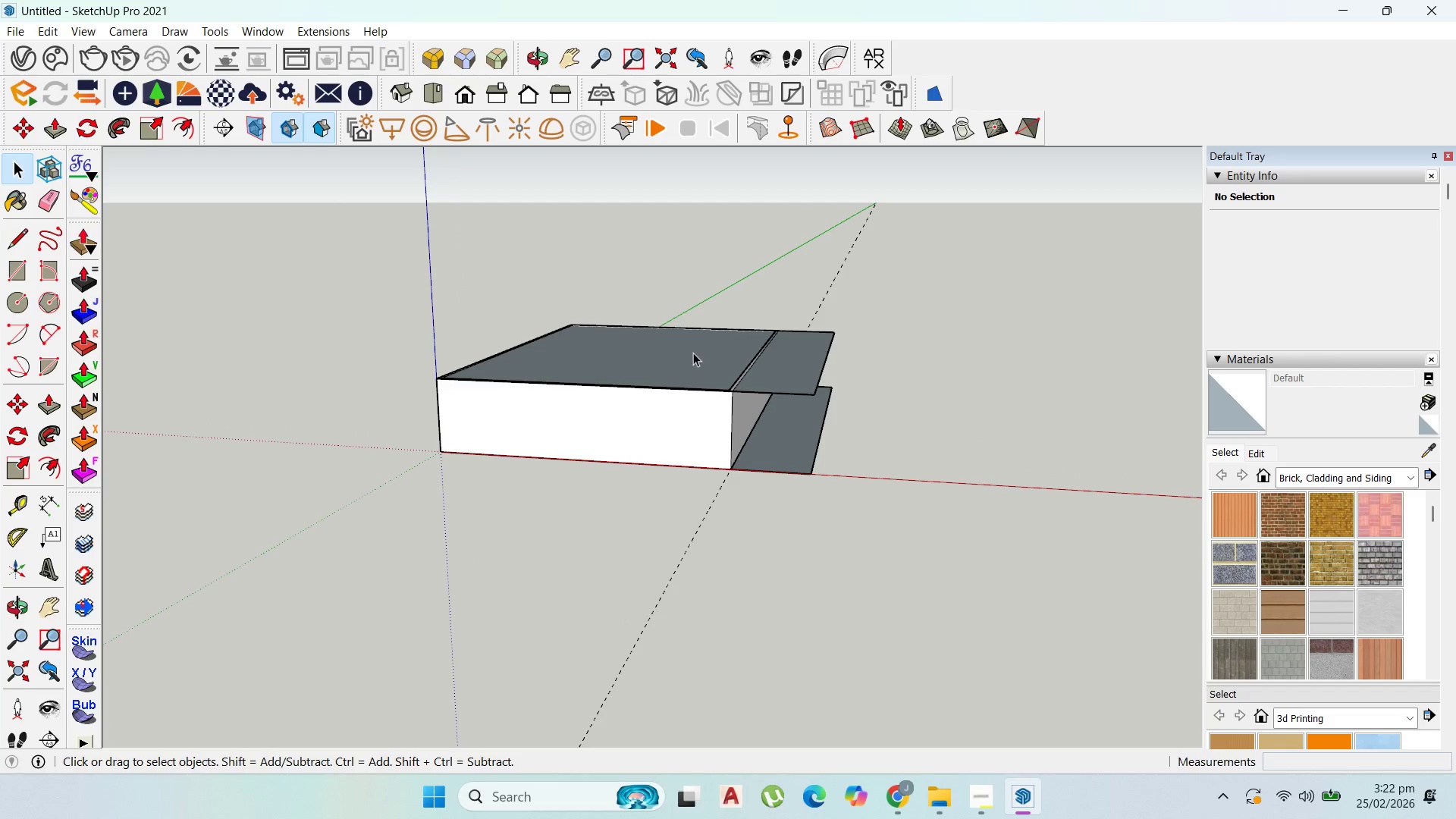 
key(Escape)
 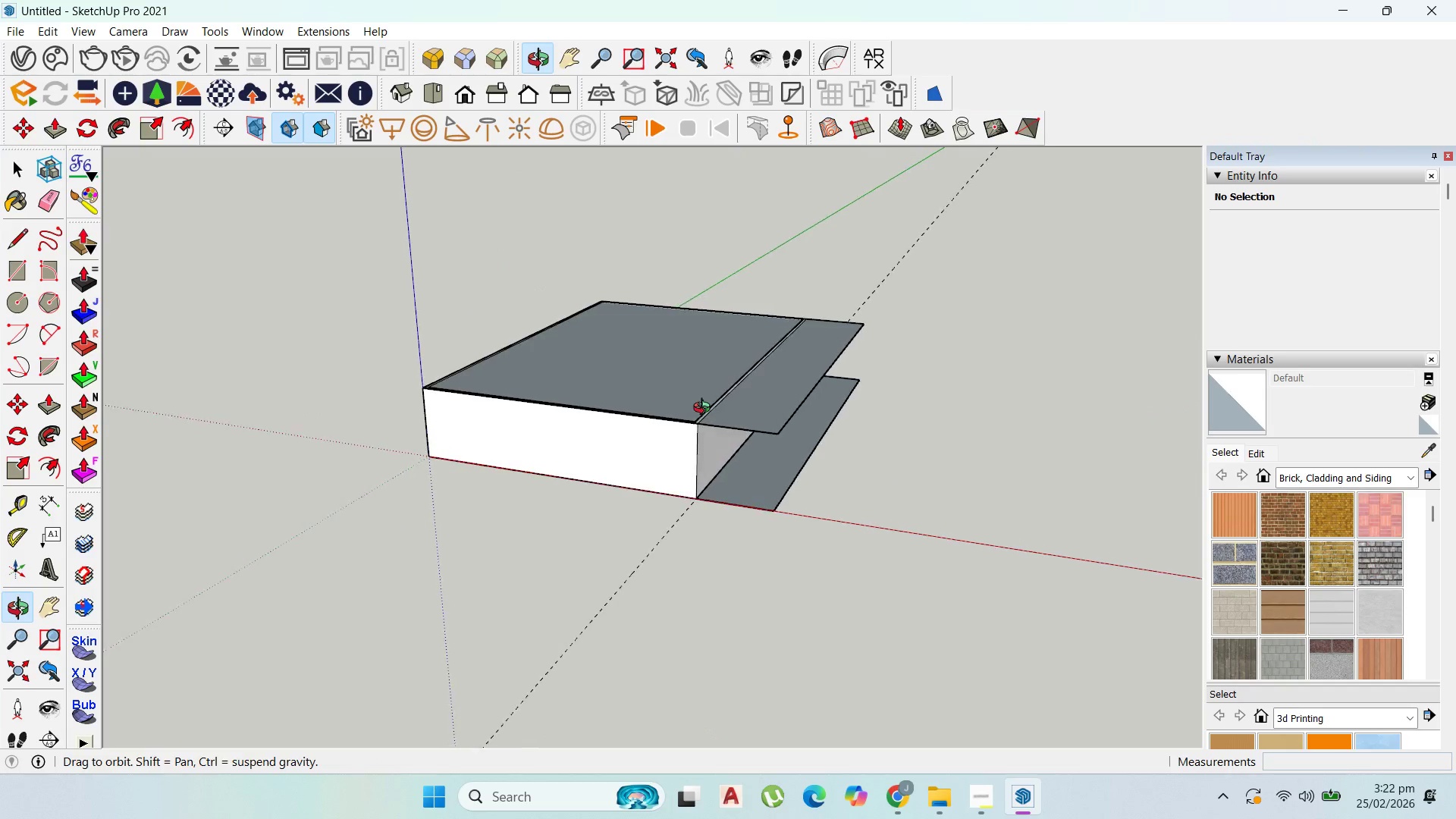 
scroll: coordinate [673, 342], scroll_direction: up, amount: 1.0
 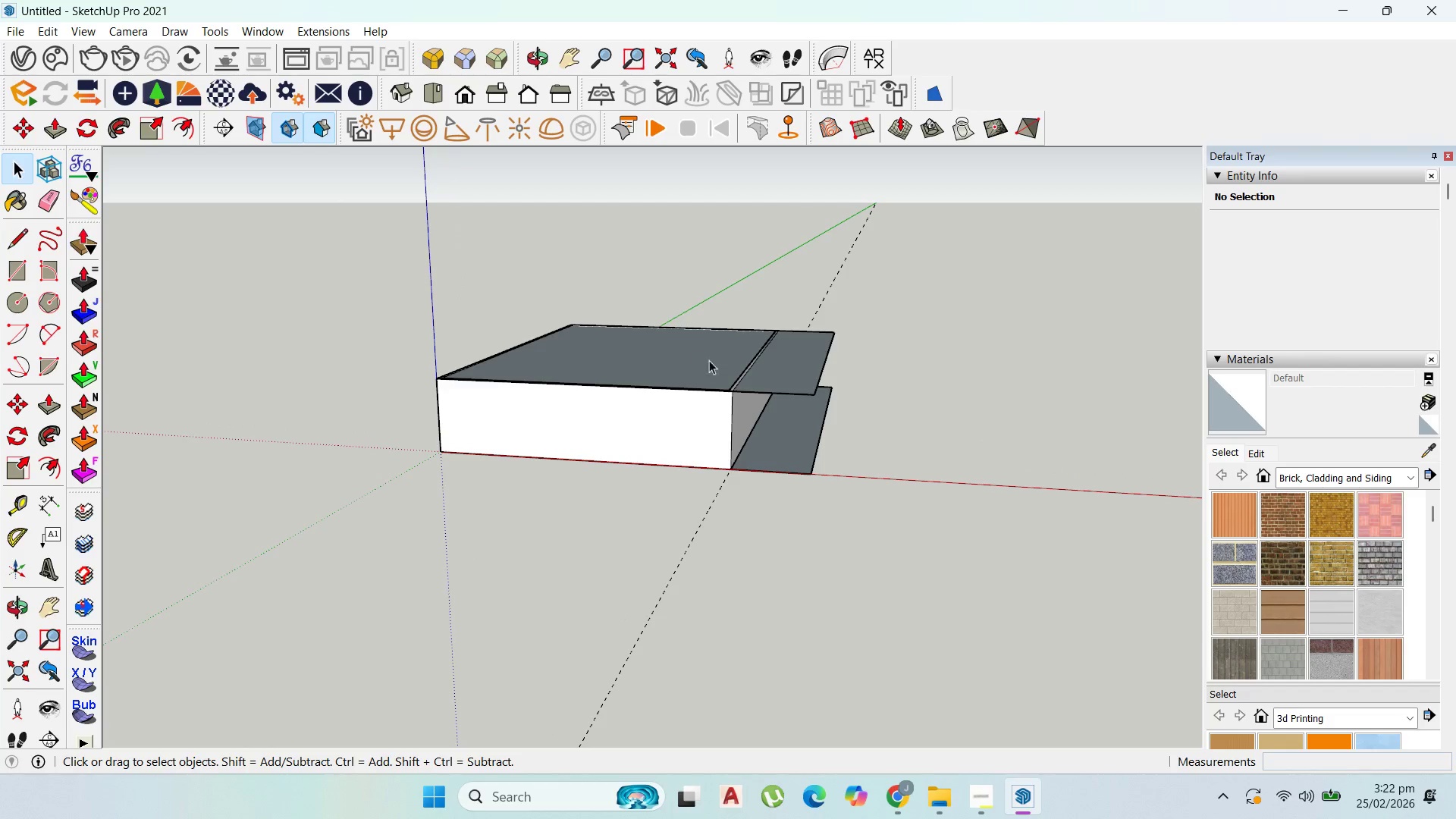 
left_click([689, 438])
 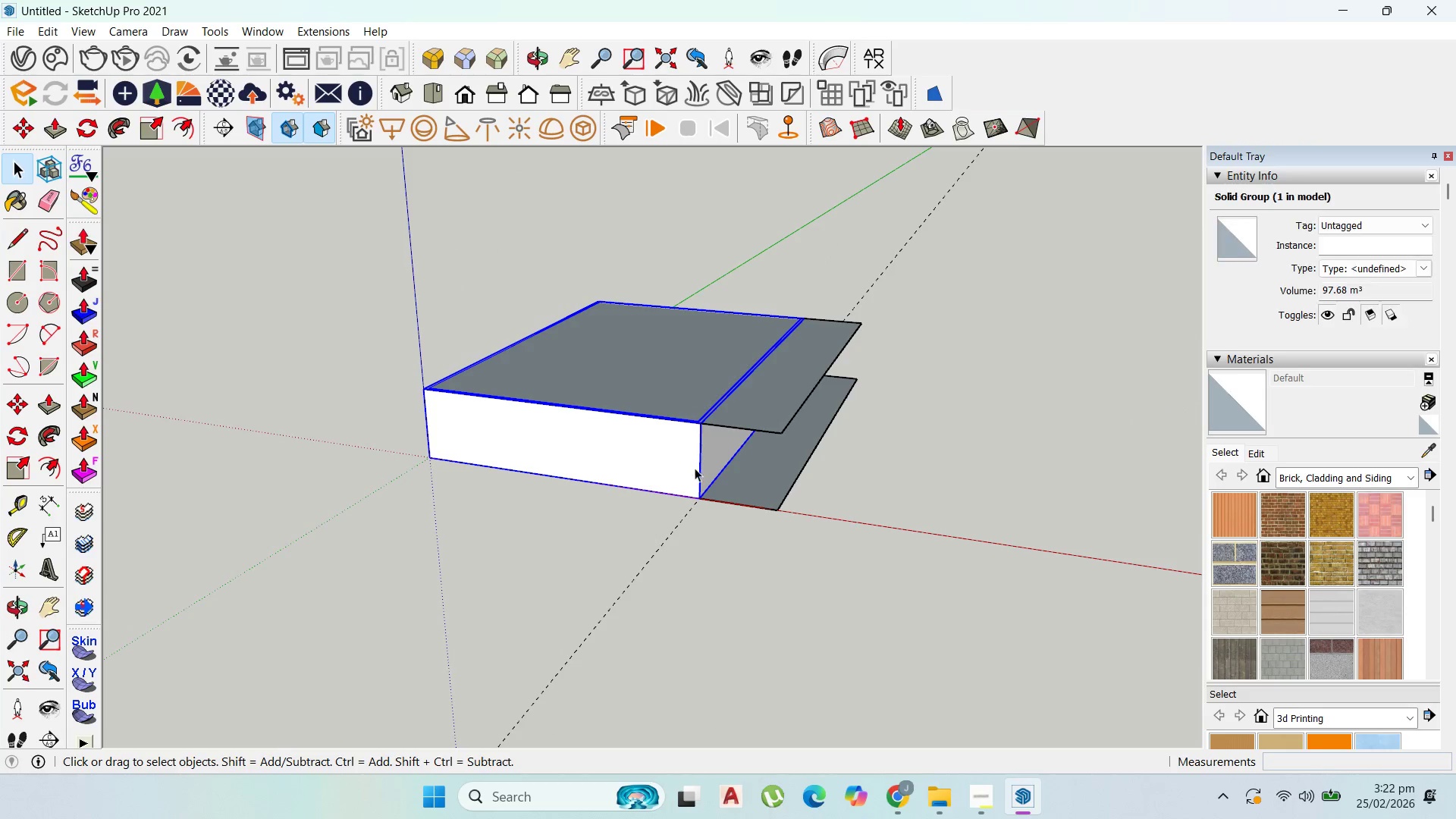 
key(M)
 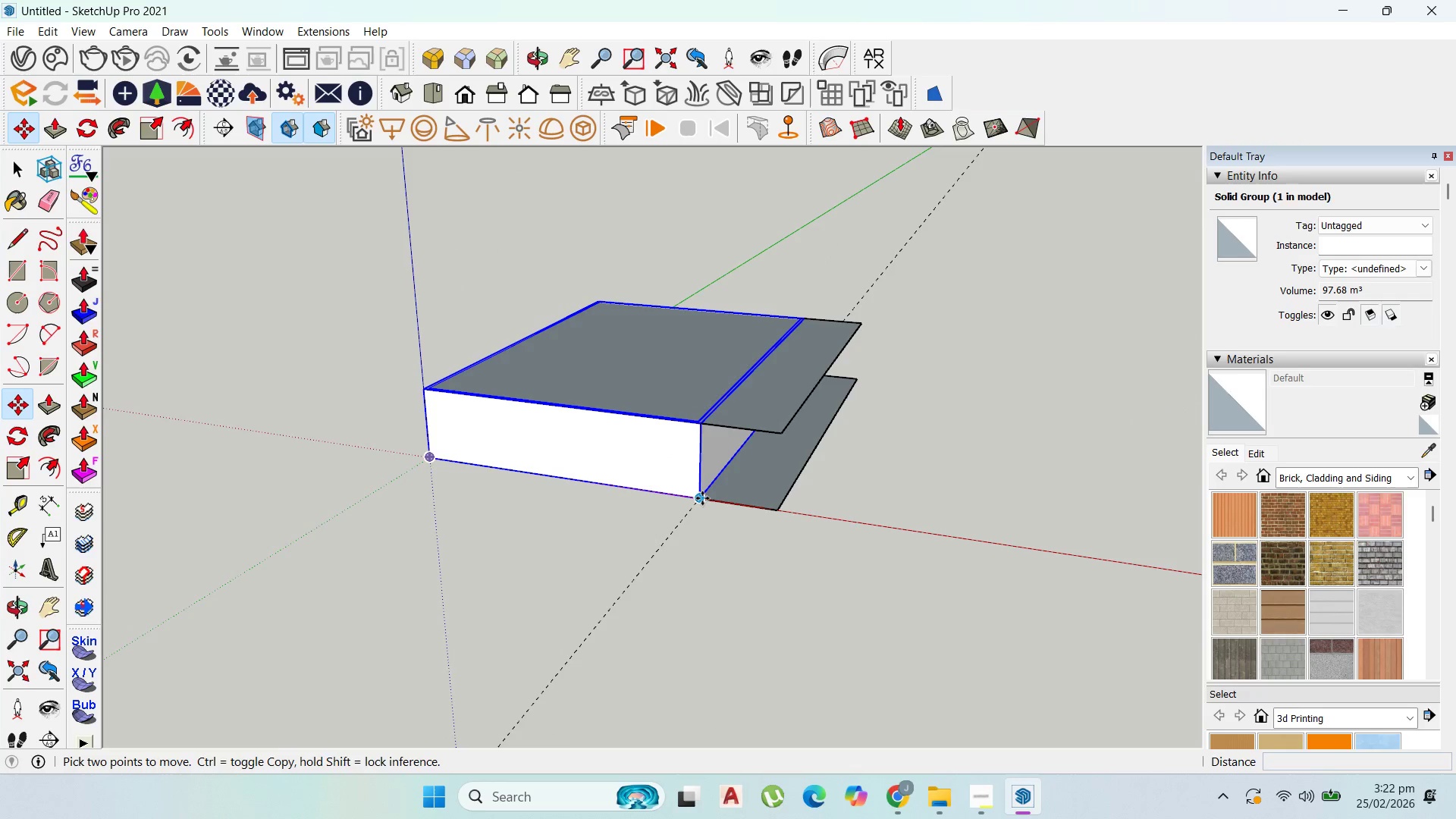 
key(Control+ControlLeft)
 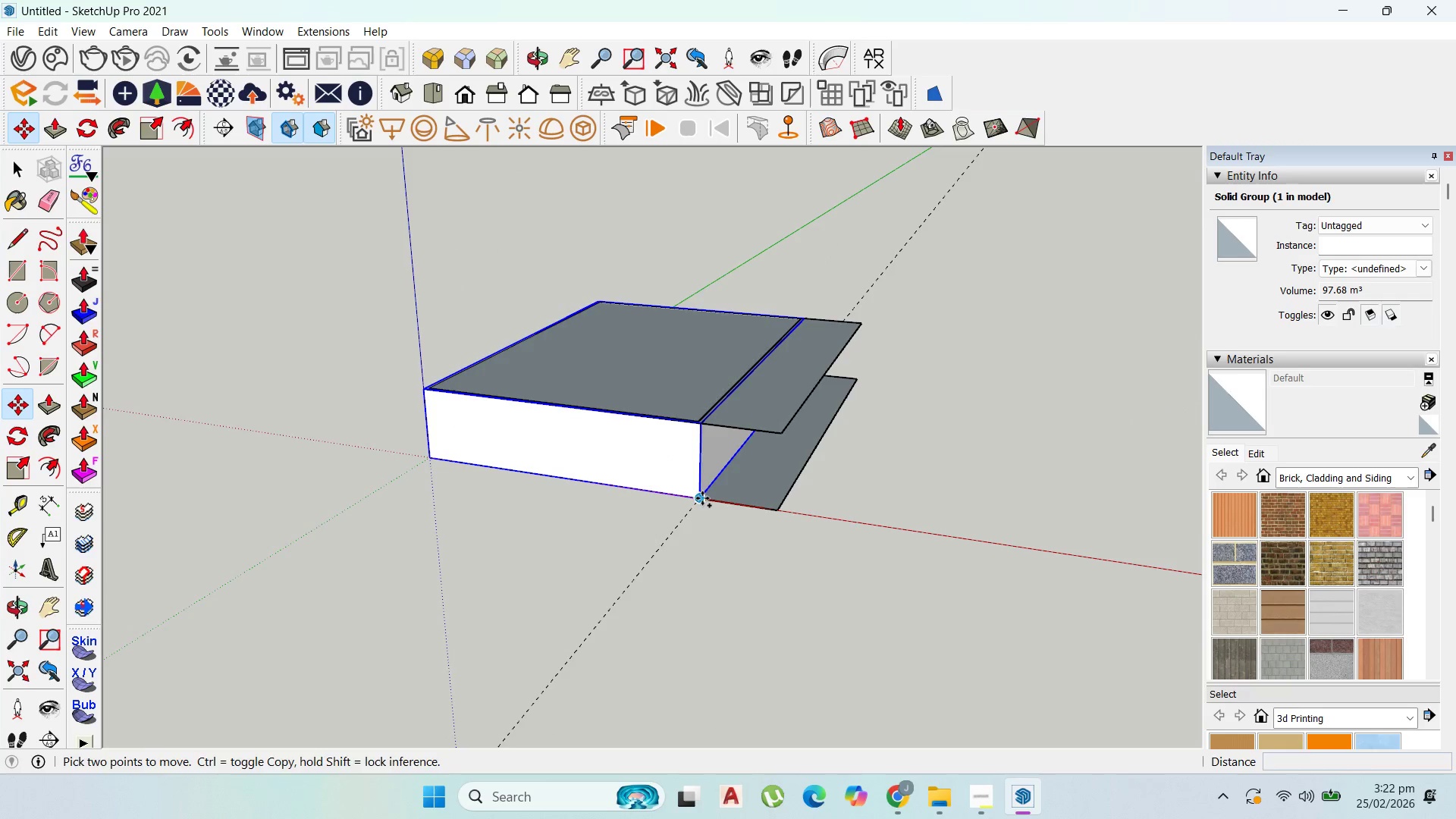 
left_click([702, 498])
 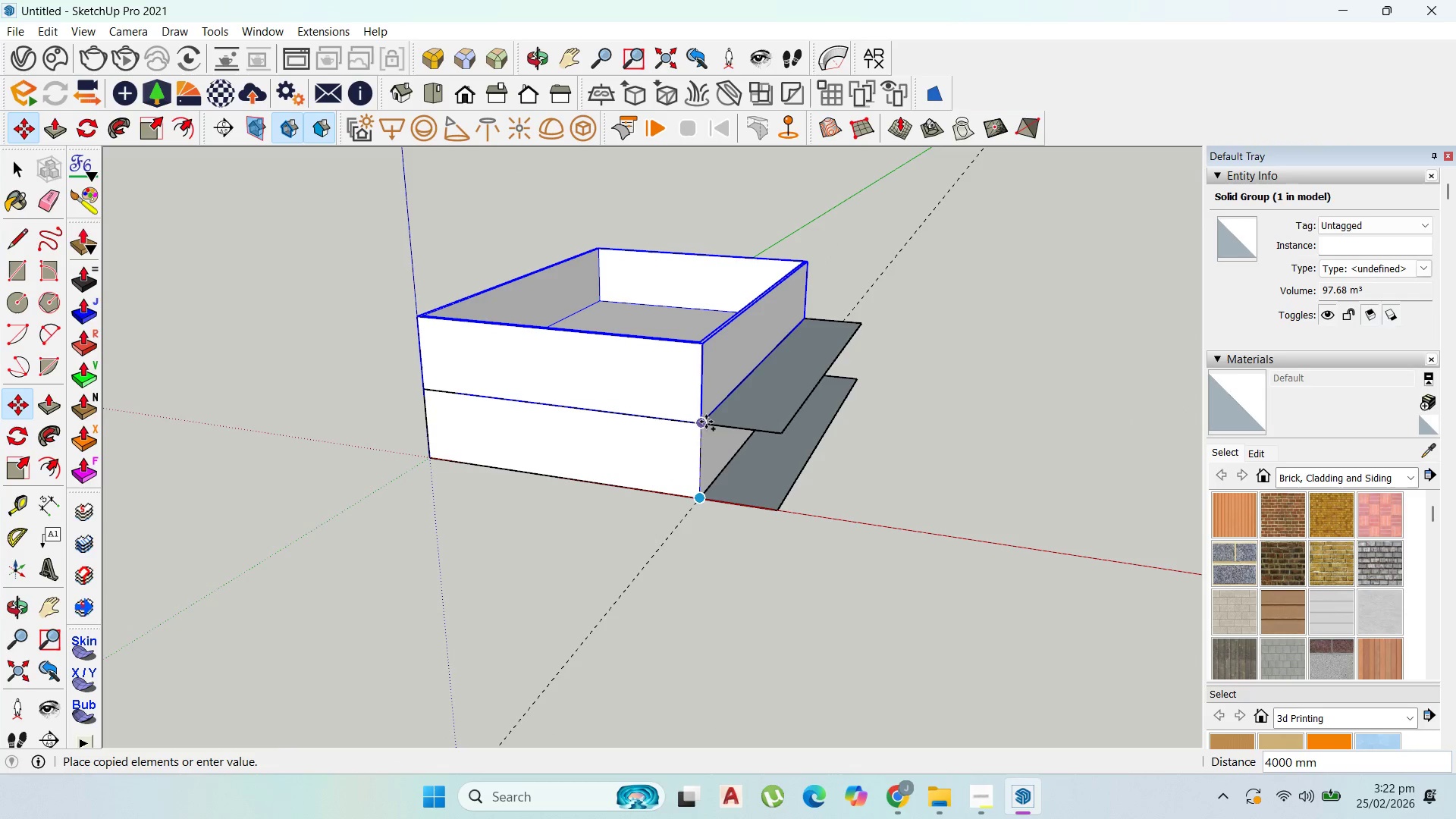 
left_click([706, 422])
 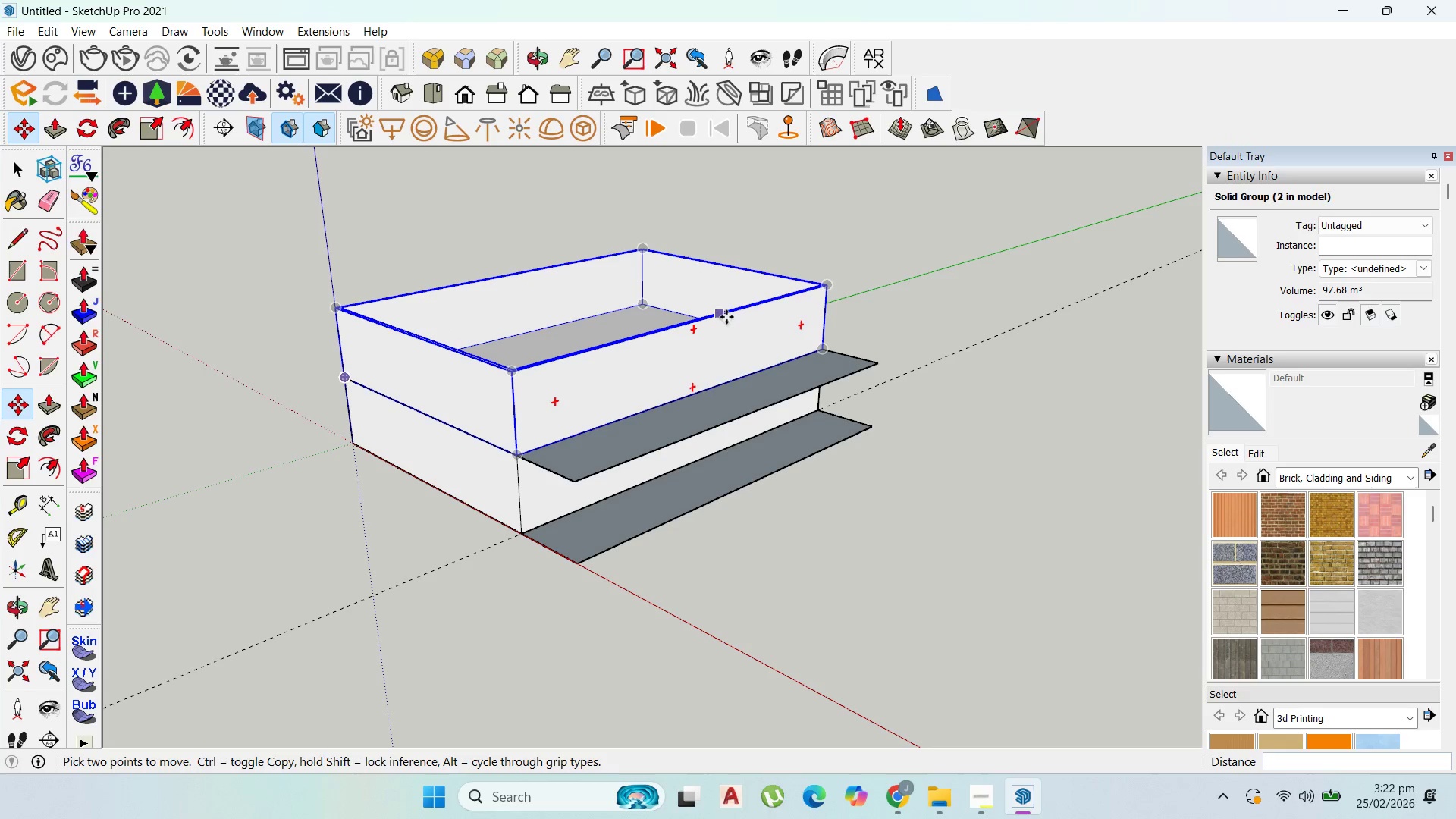 
wait(13.39)
 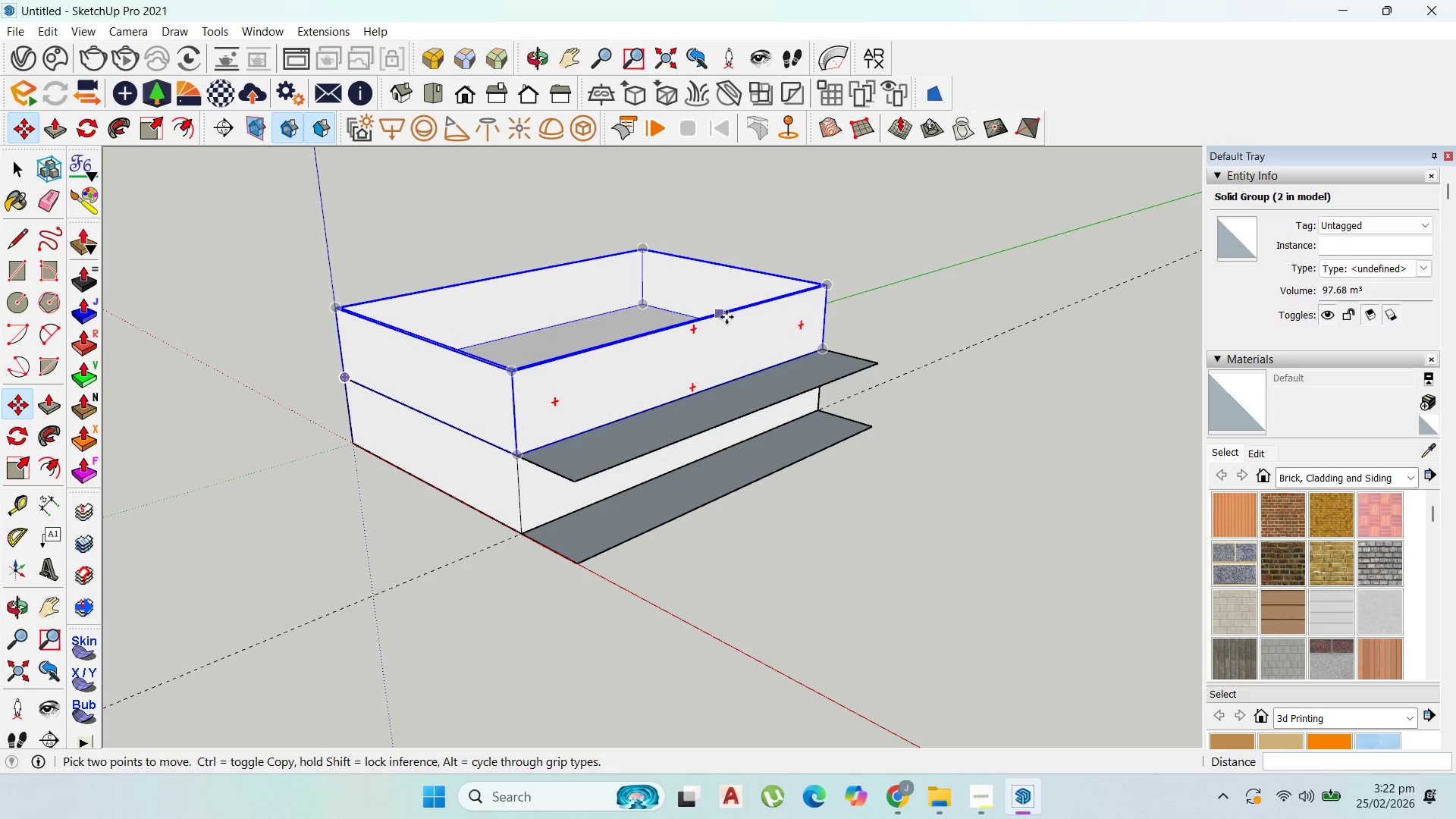 
scroll: coordinate [528, 325], scroll_direction: down, amount: 3.0
 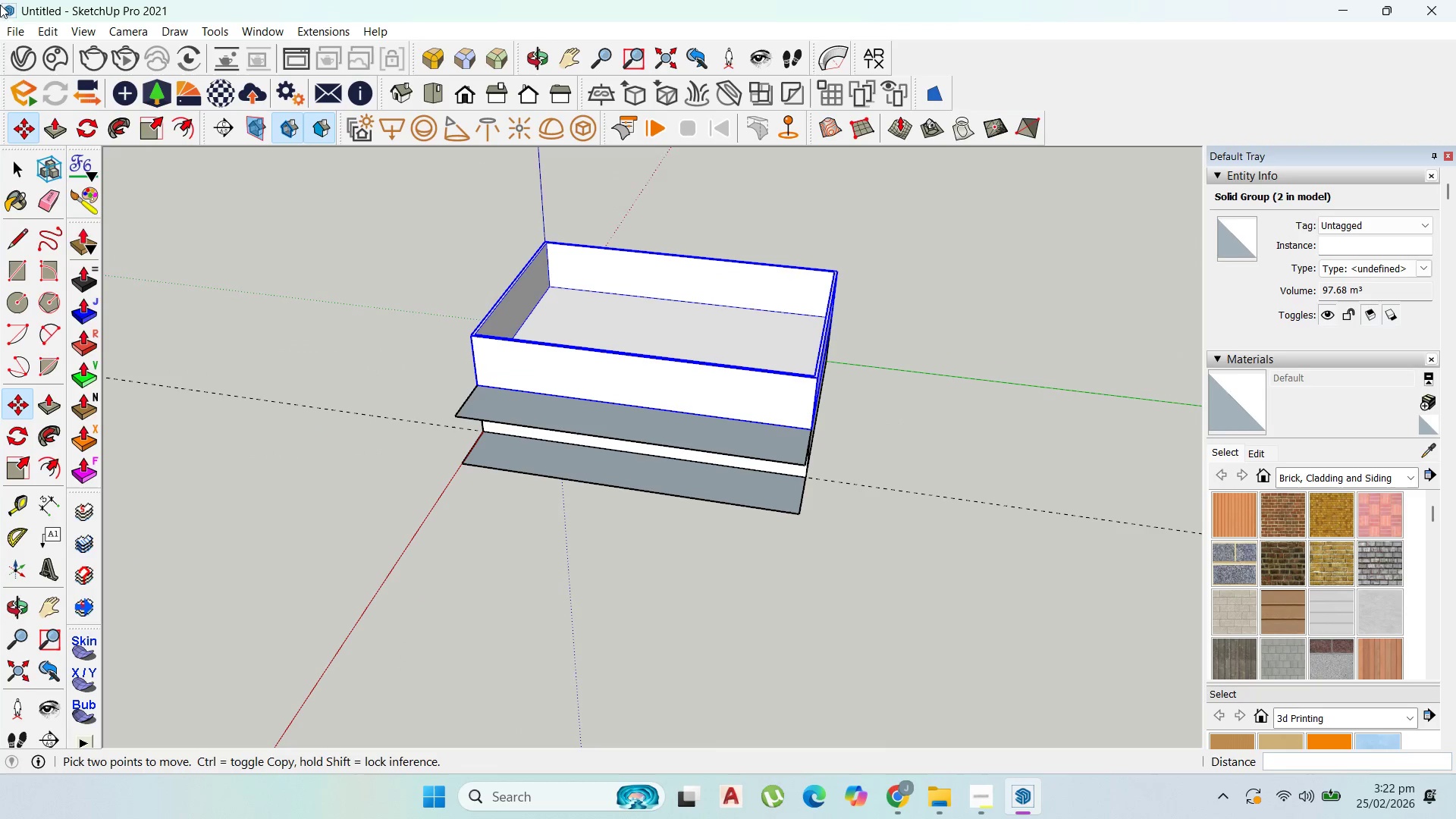 
left_click_drag(start_coordinate=[8, 159], to_coordinate=[21, 160])
 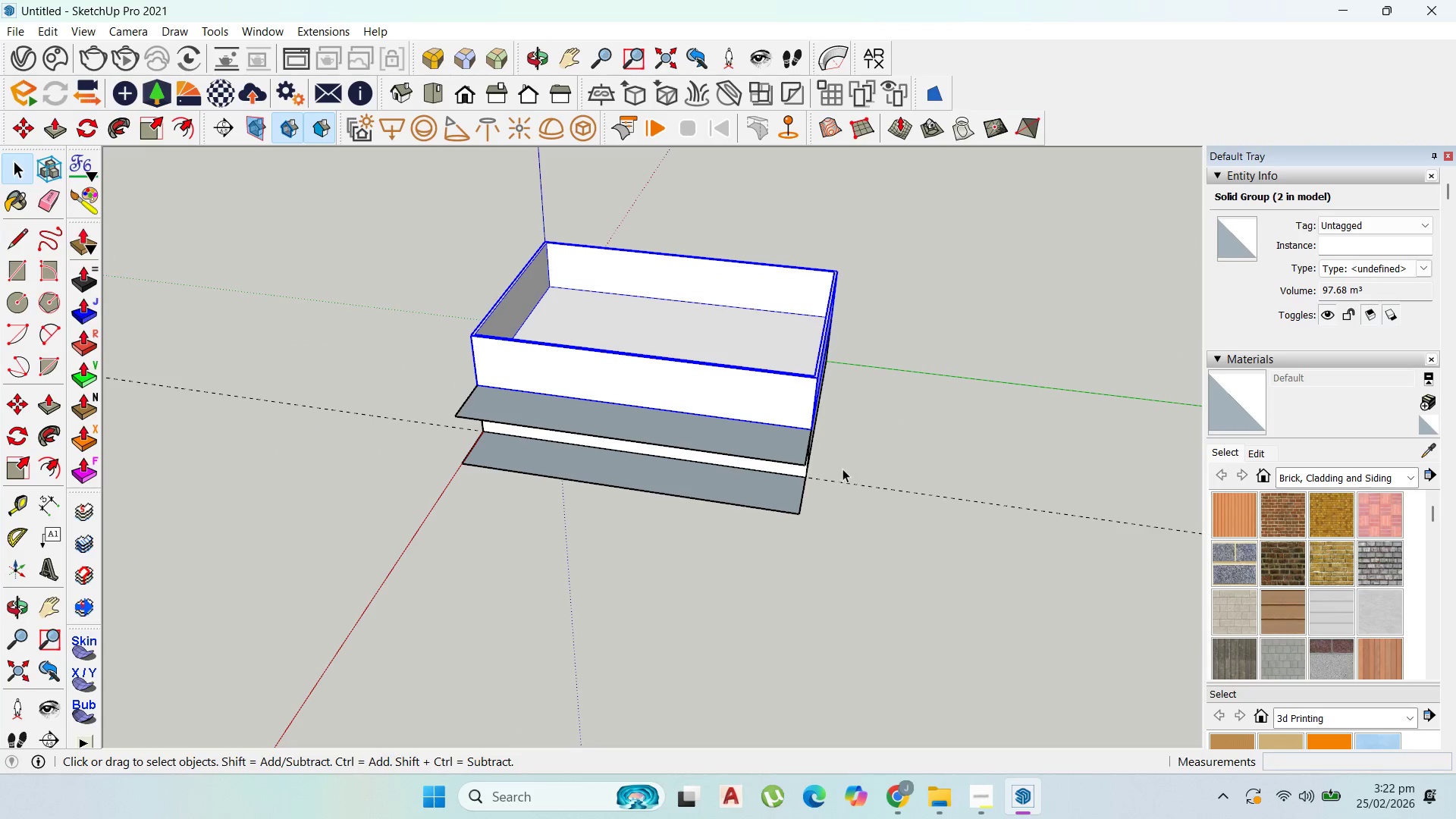 
left_click([852, 481])
 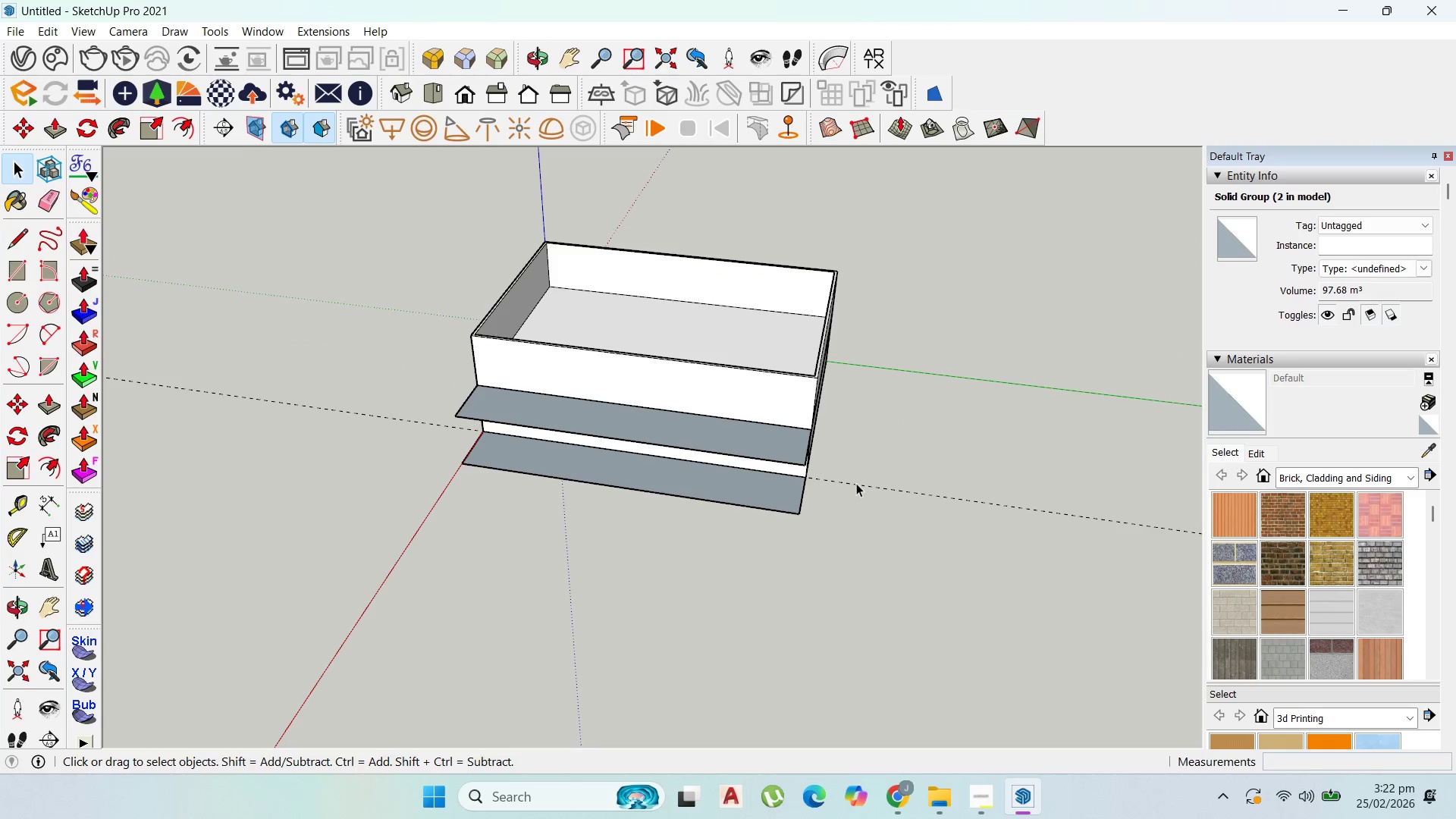 
left_click([857, 485])
 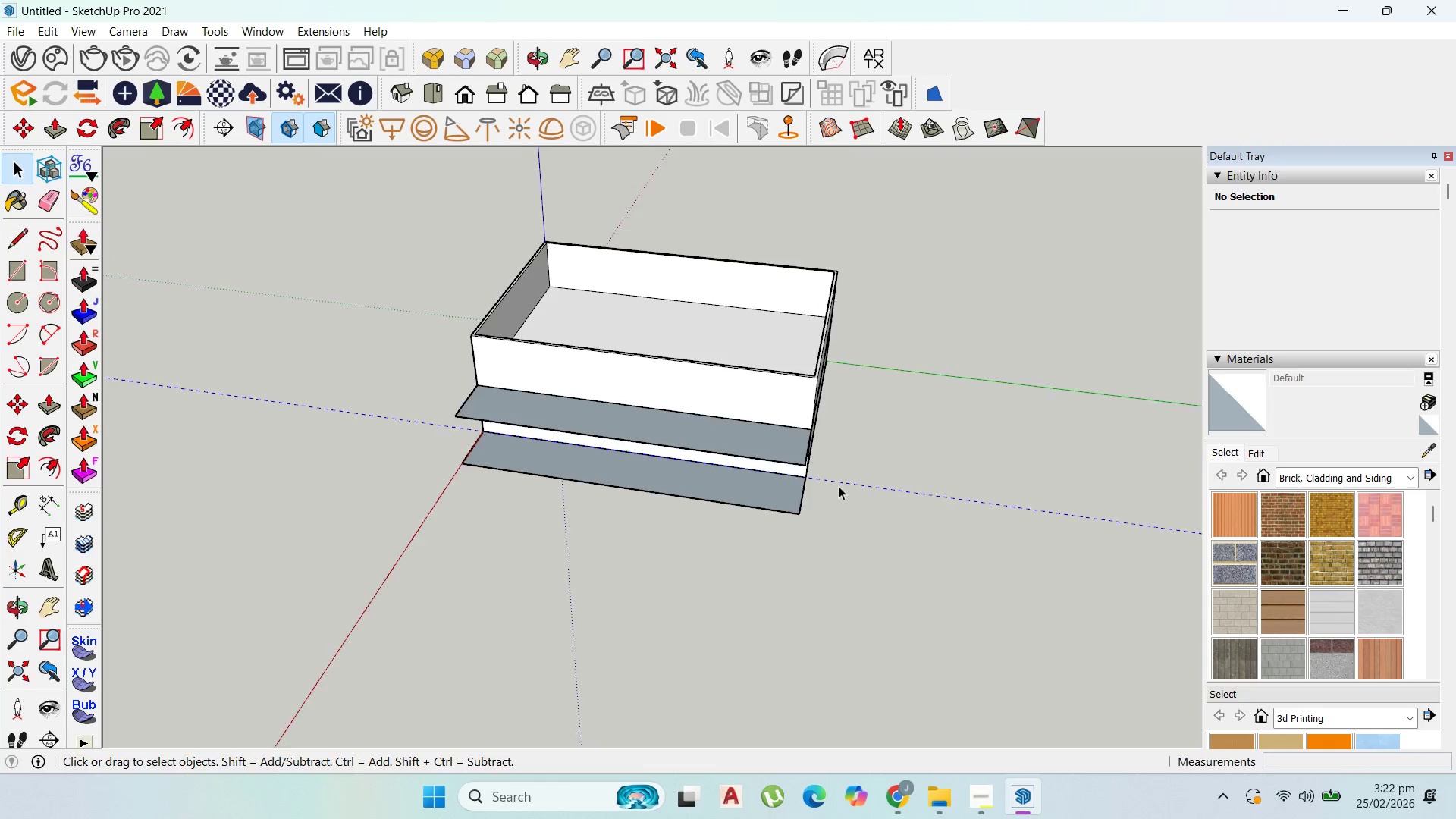 
scroll: coordinate [813, 472], scroll_direction: up, amount: 1.0
 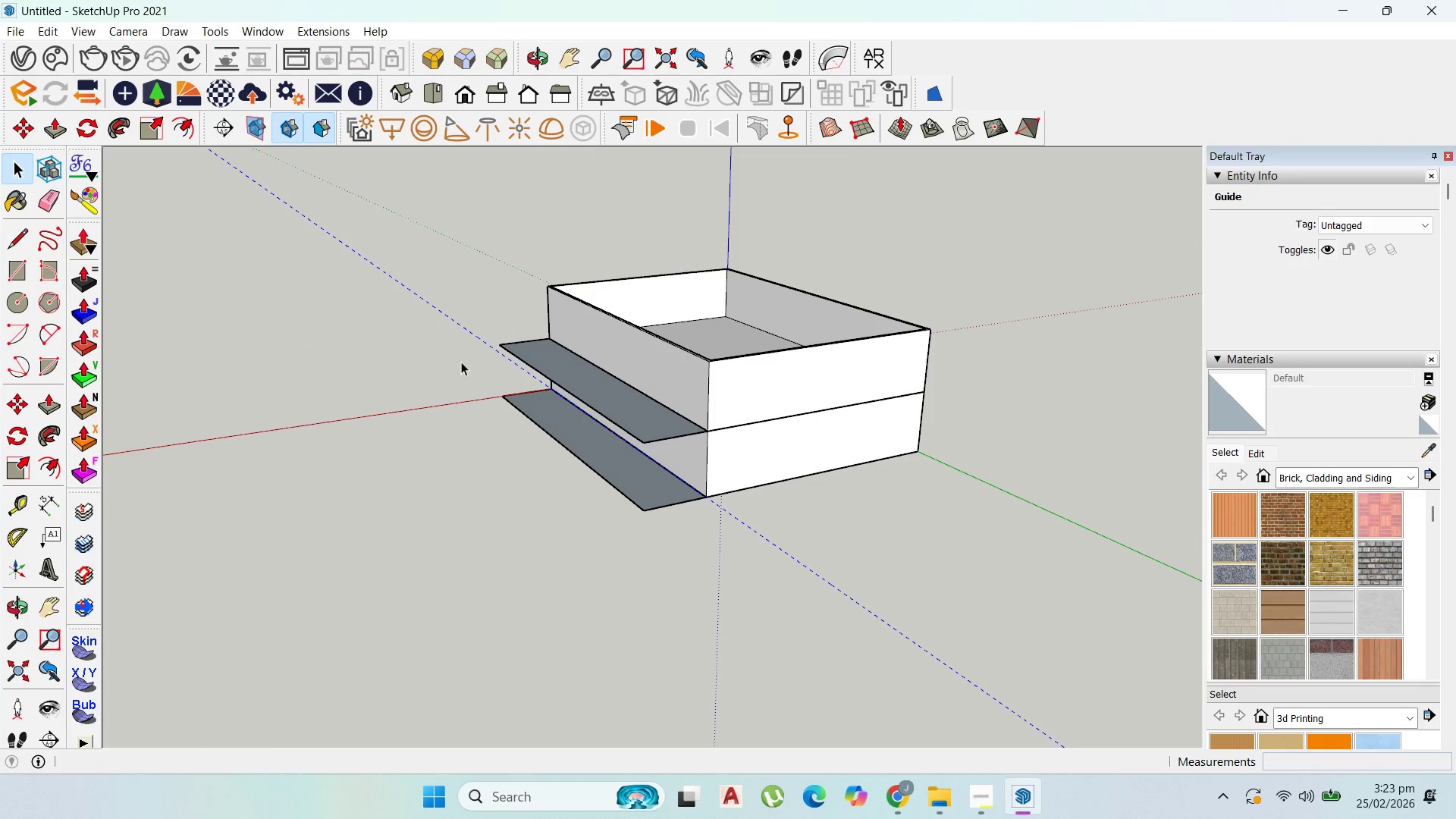 
key(Delete)
 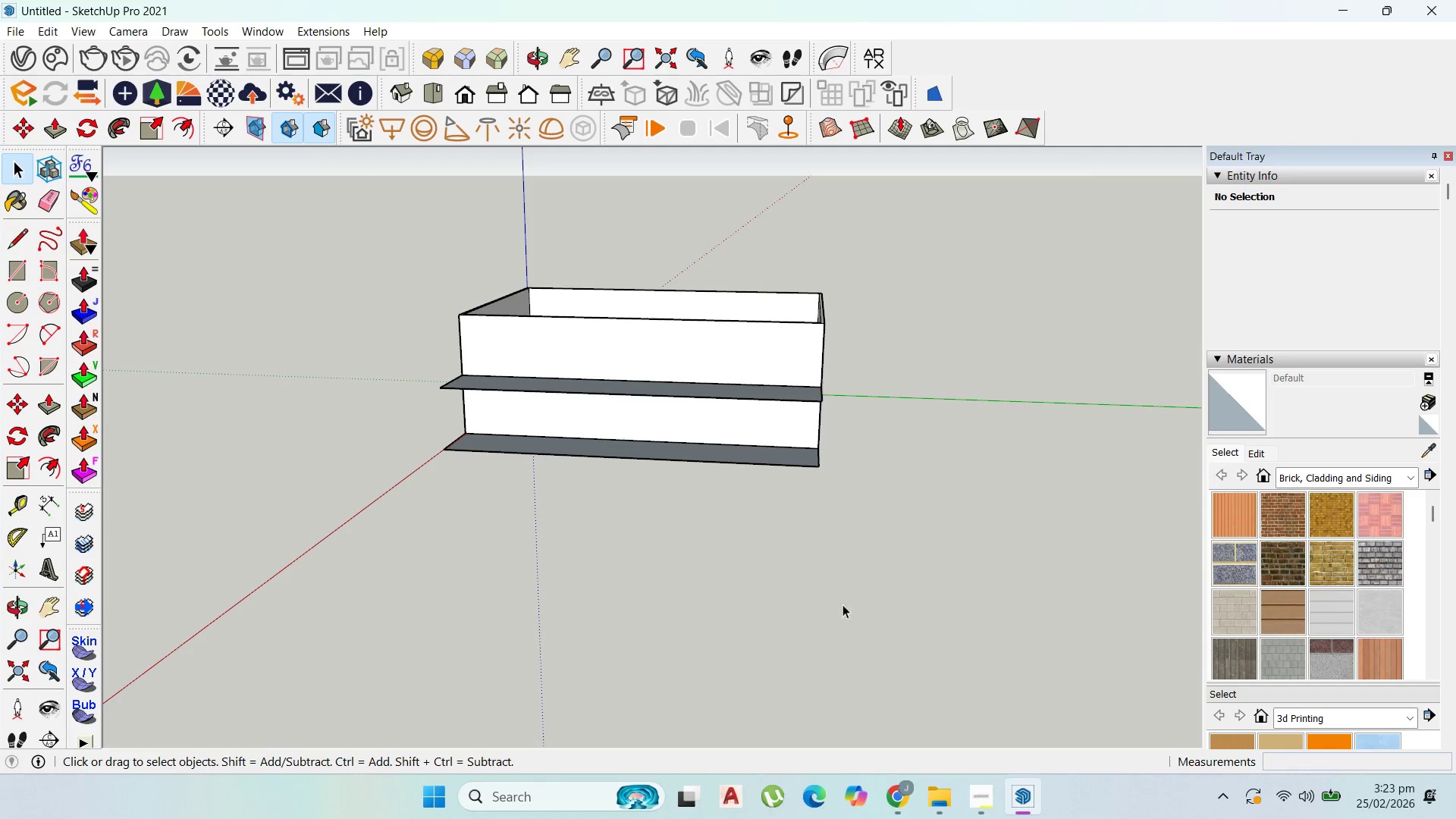 
left_click([977, 797])